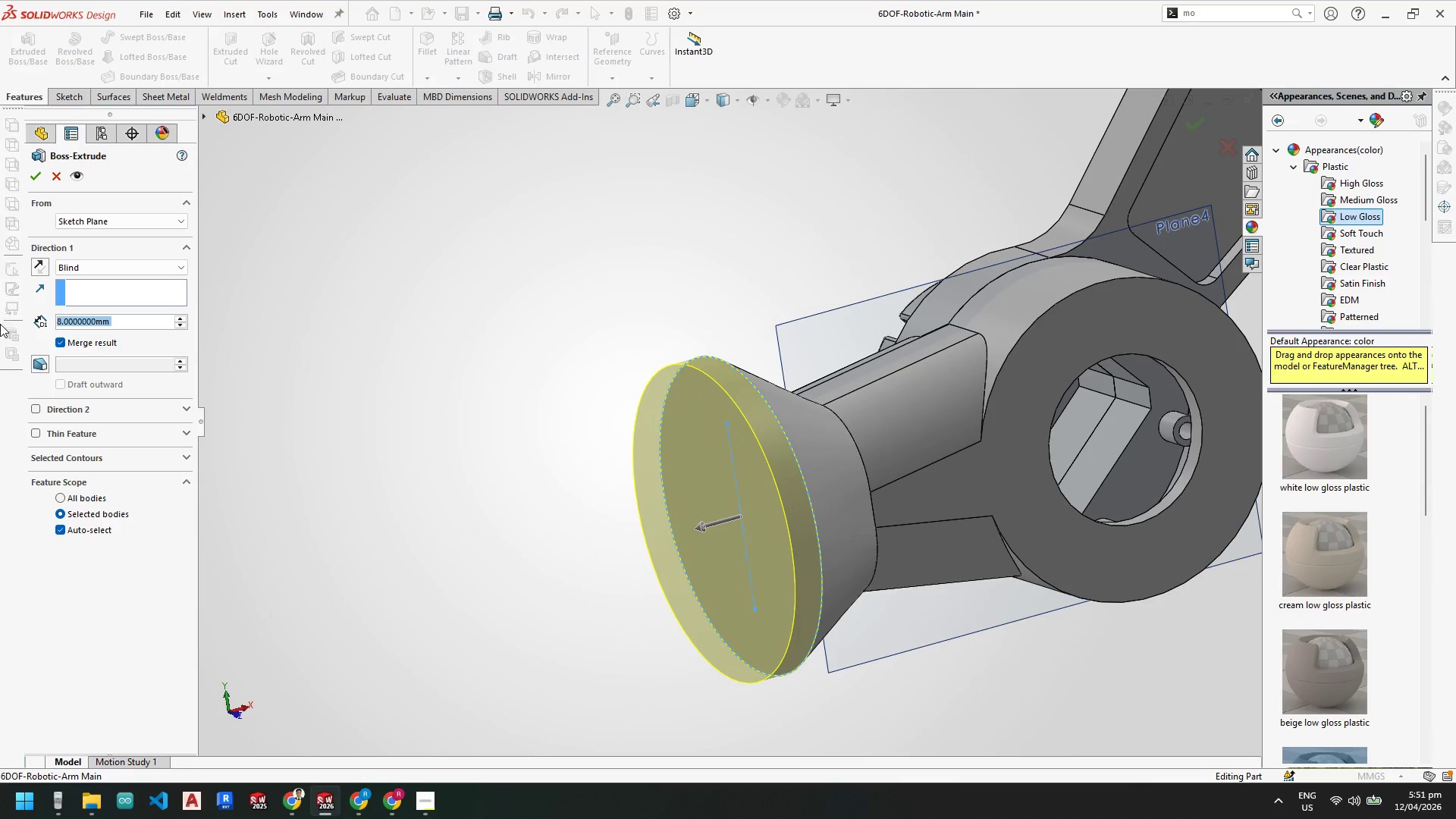 
key(Numpad2)
 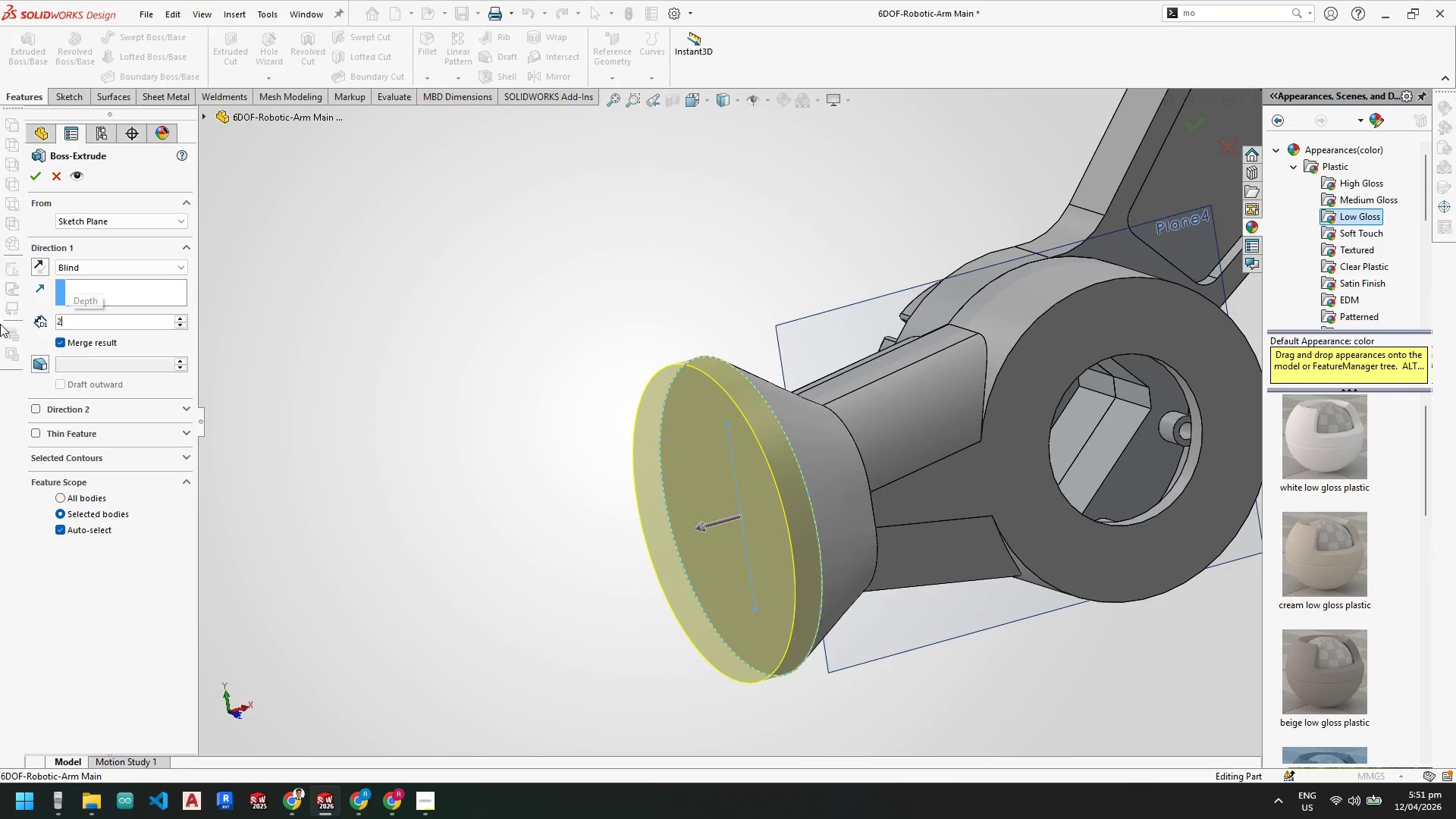 
key(NumpadEnter)
 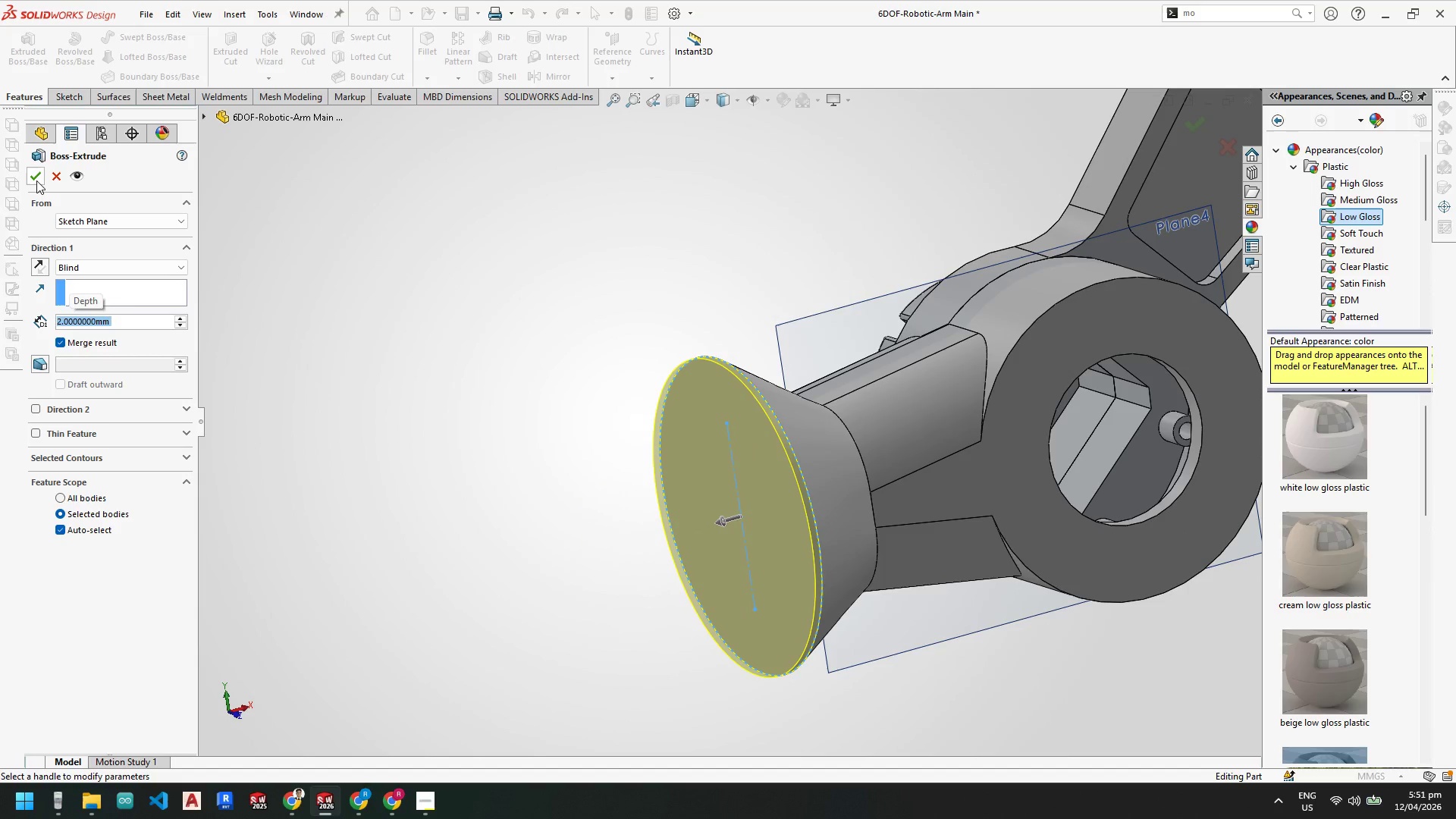 
left_click([36, 180])
 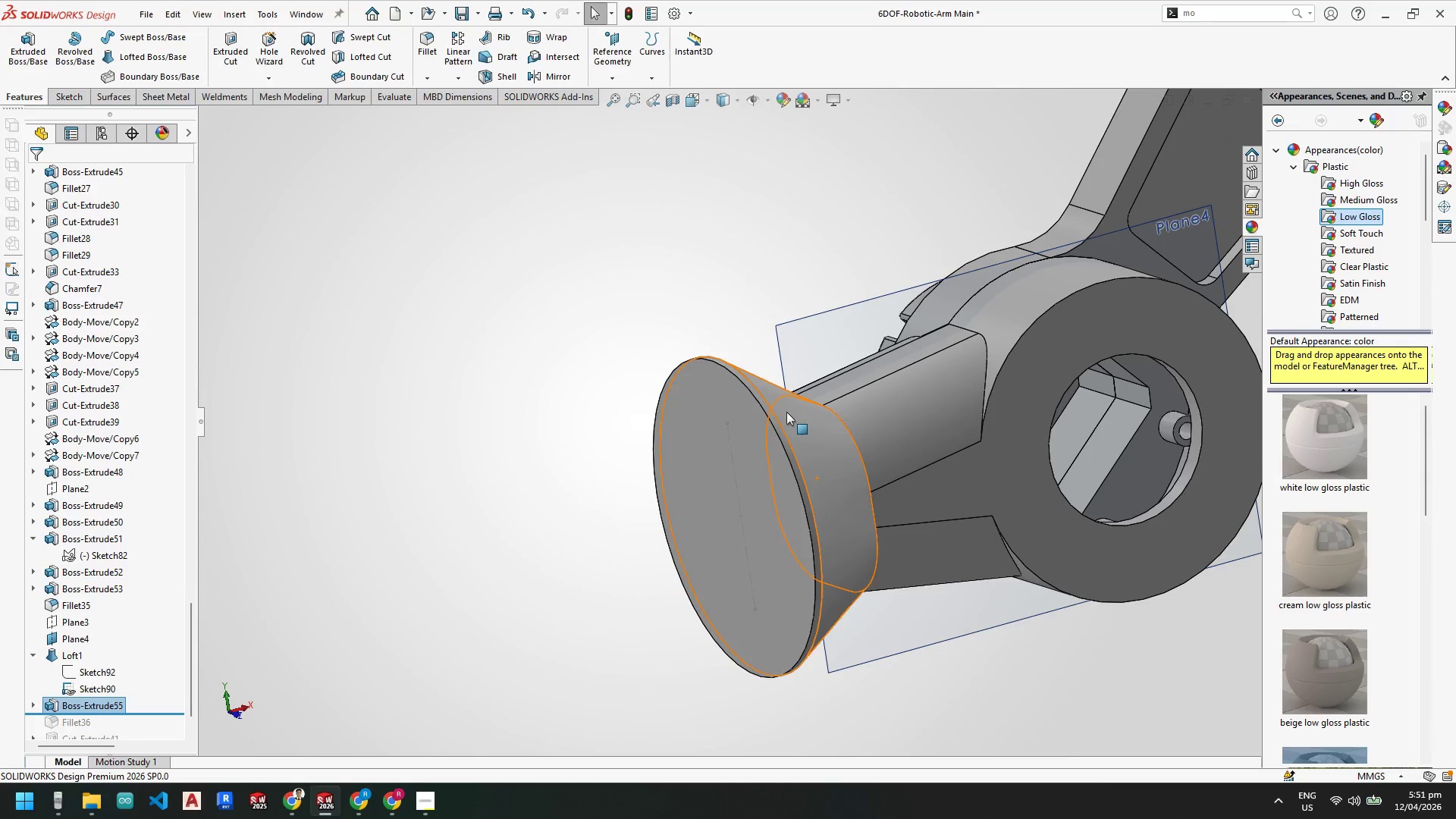 
scroll: coordinate [130, 704], scroll_direction: down, amount: 6.0
 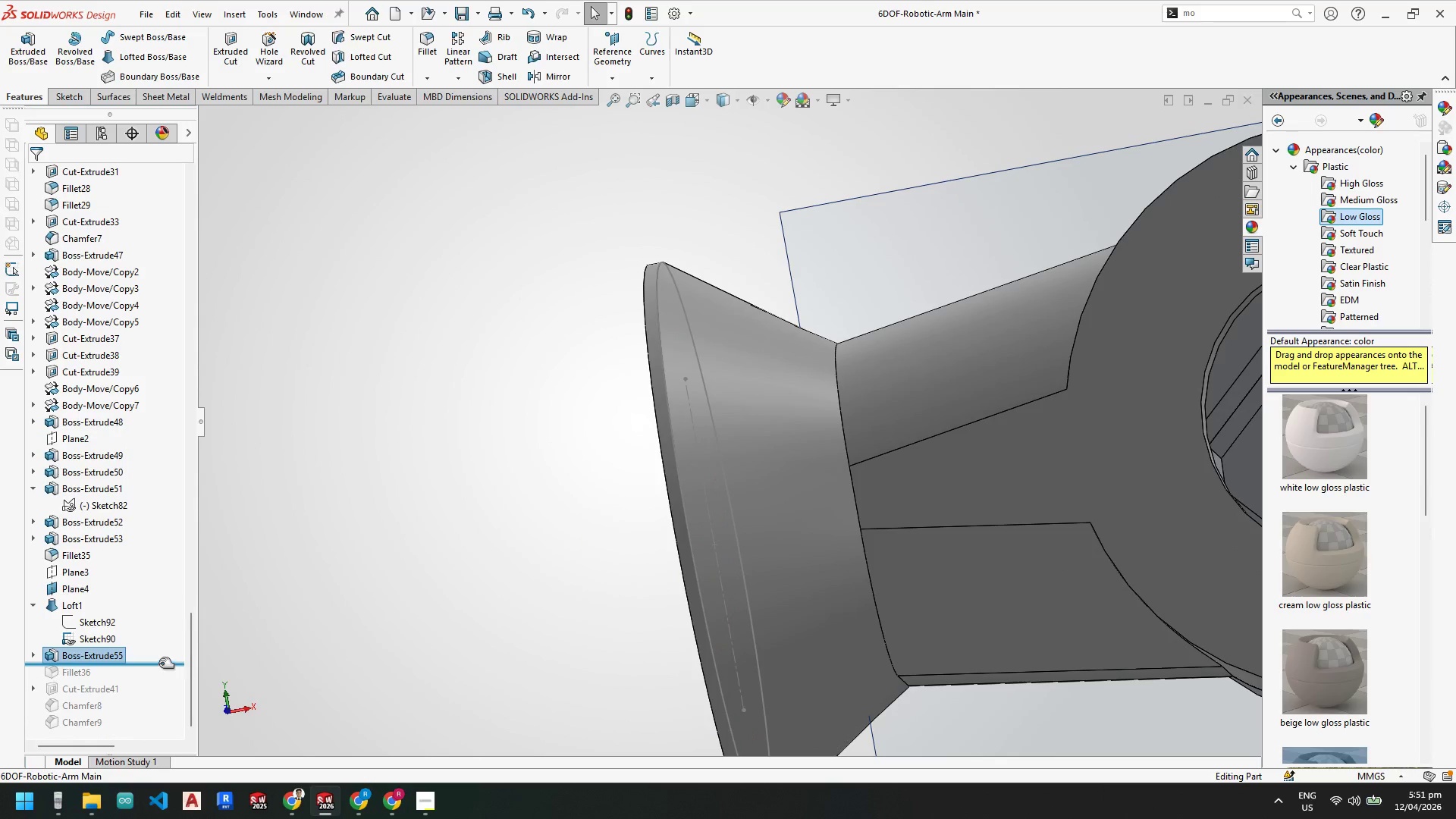 
left_click_drag(start_coordinate=[159, 664], to_coordinate=[146, 739])
 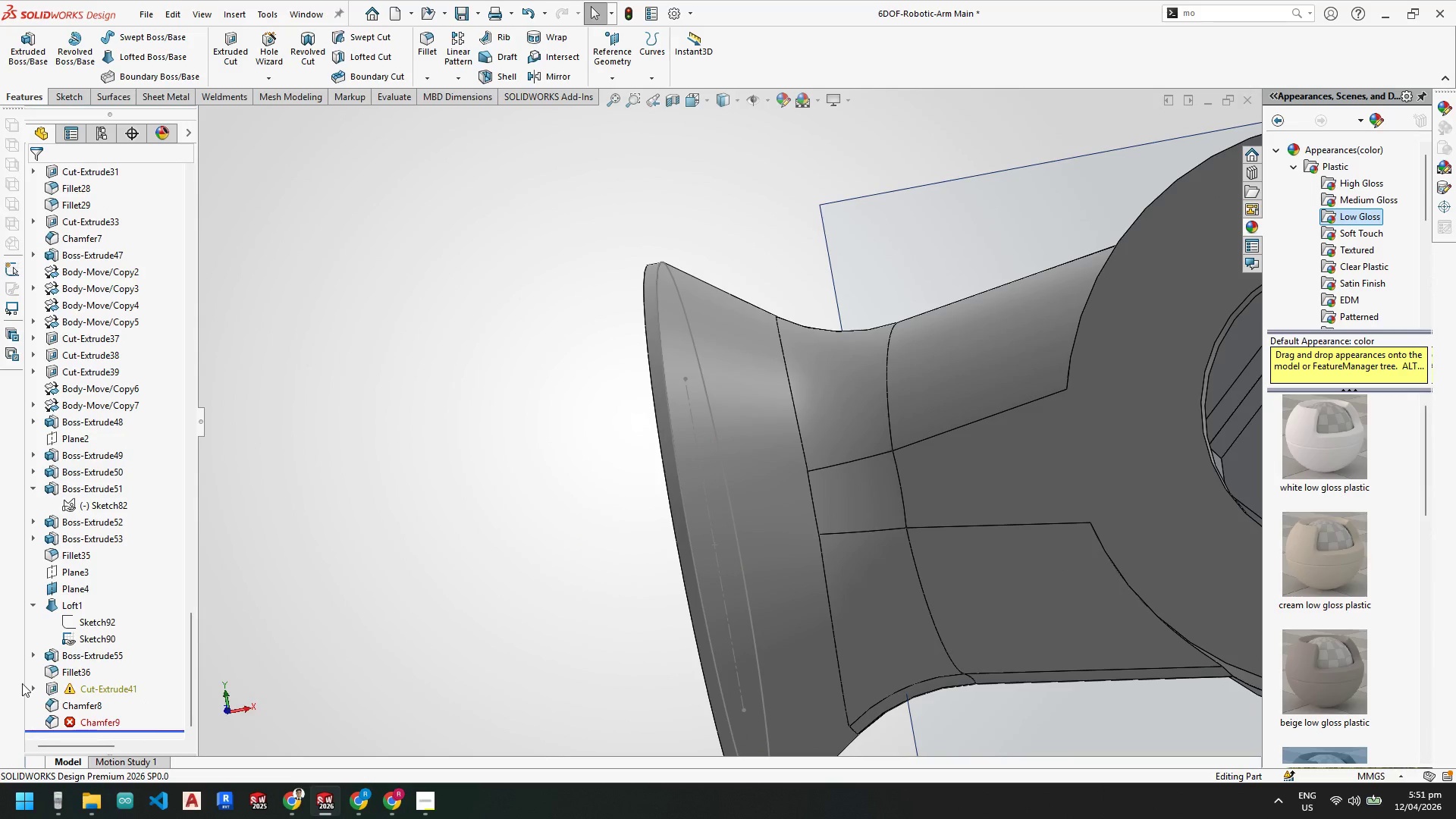 
left_click([34, 688])
 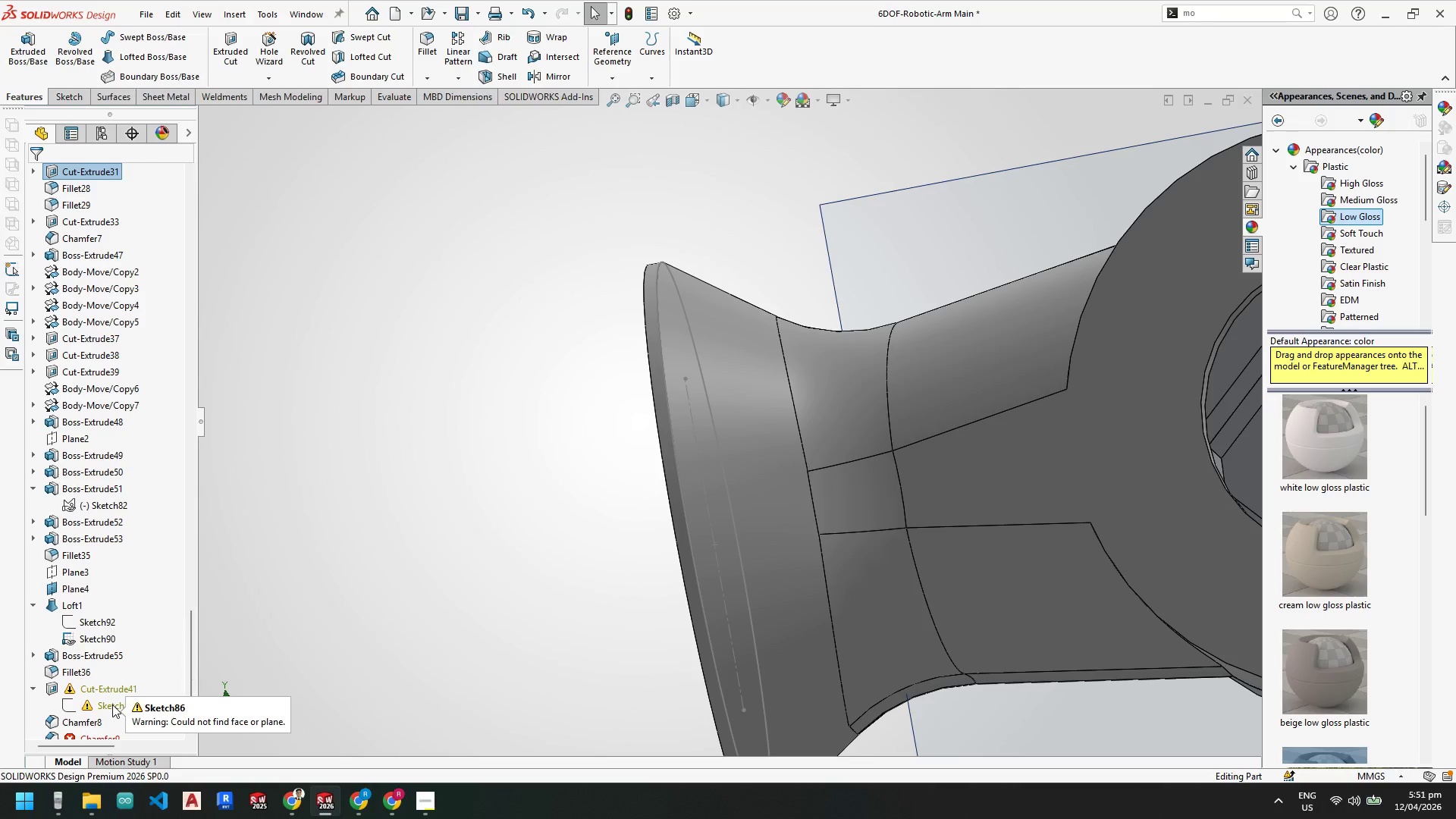 
right_click([111, 704])
 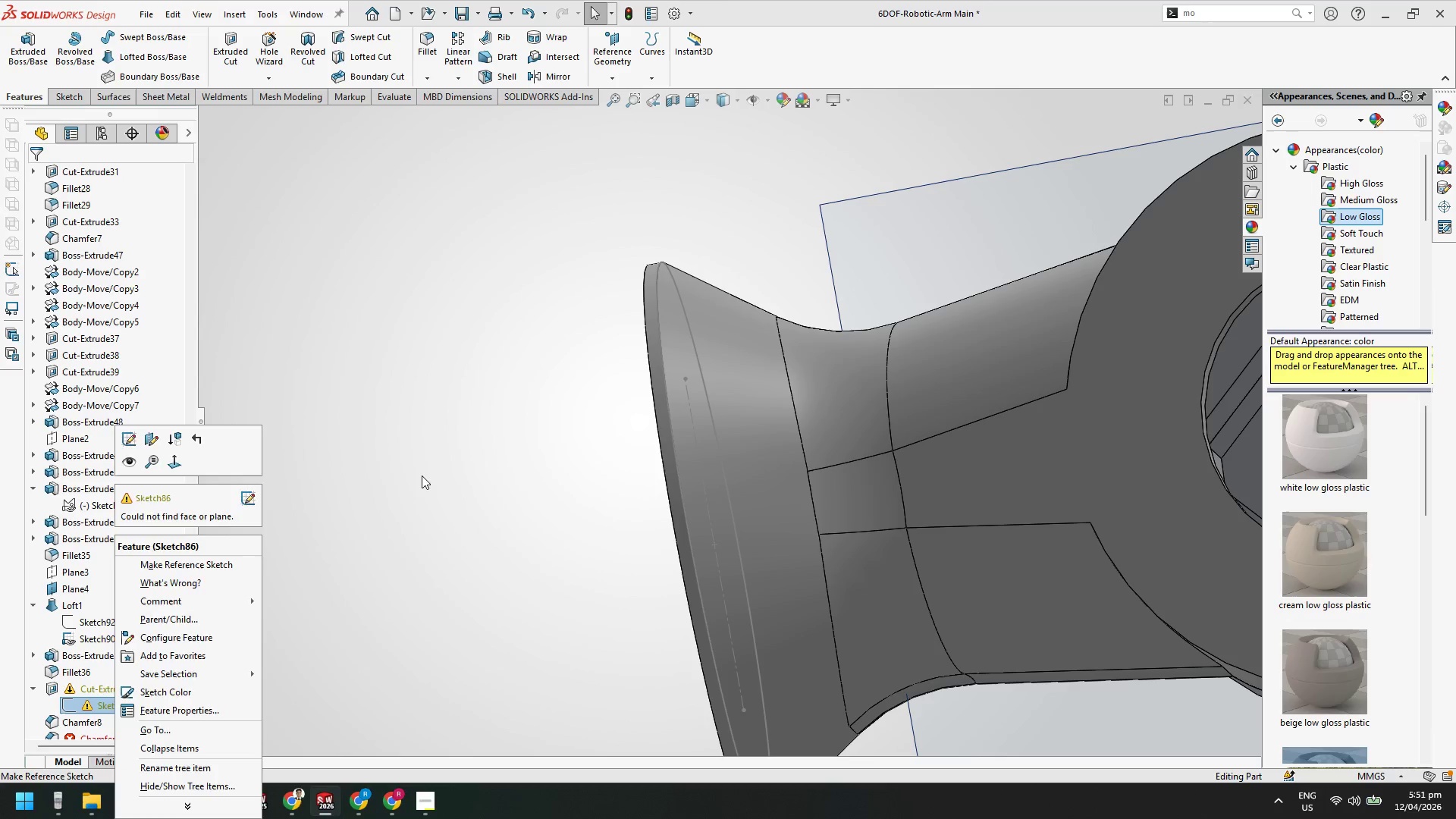 
left_click([432, 469])
 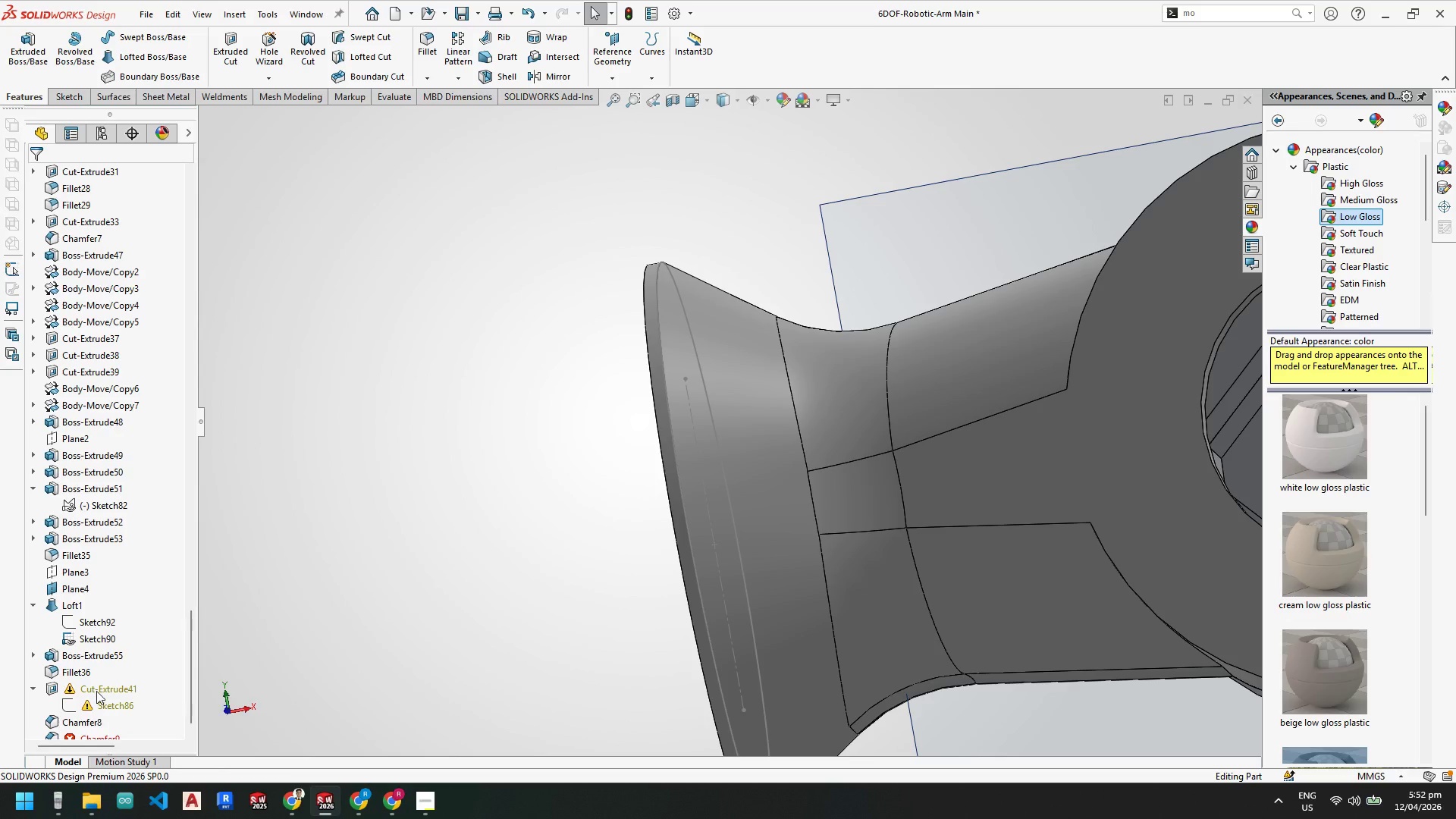 
left_click([96, 682])
 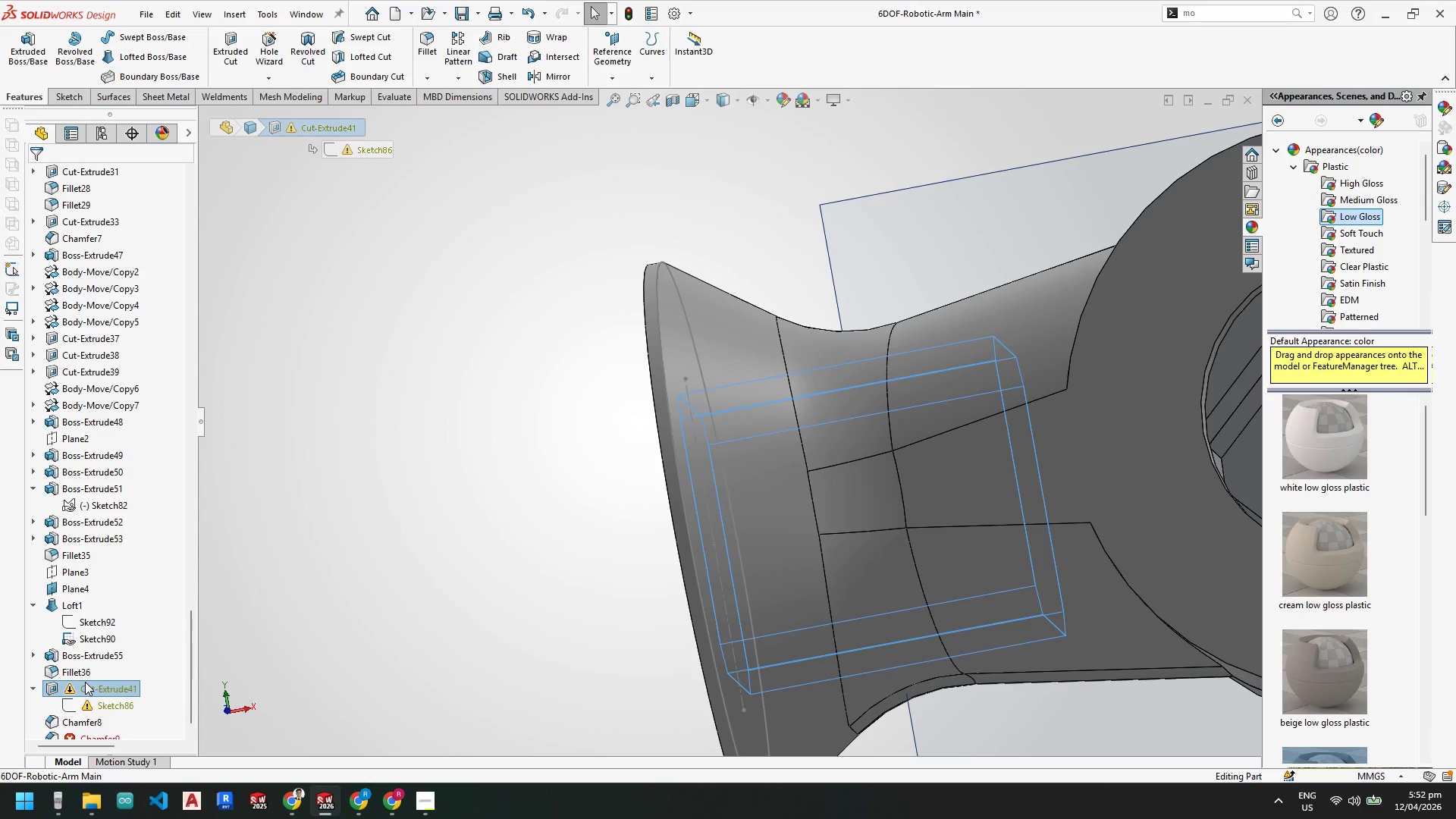 
right_click([85, 688])
 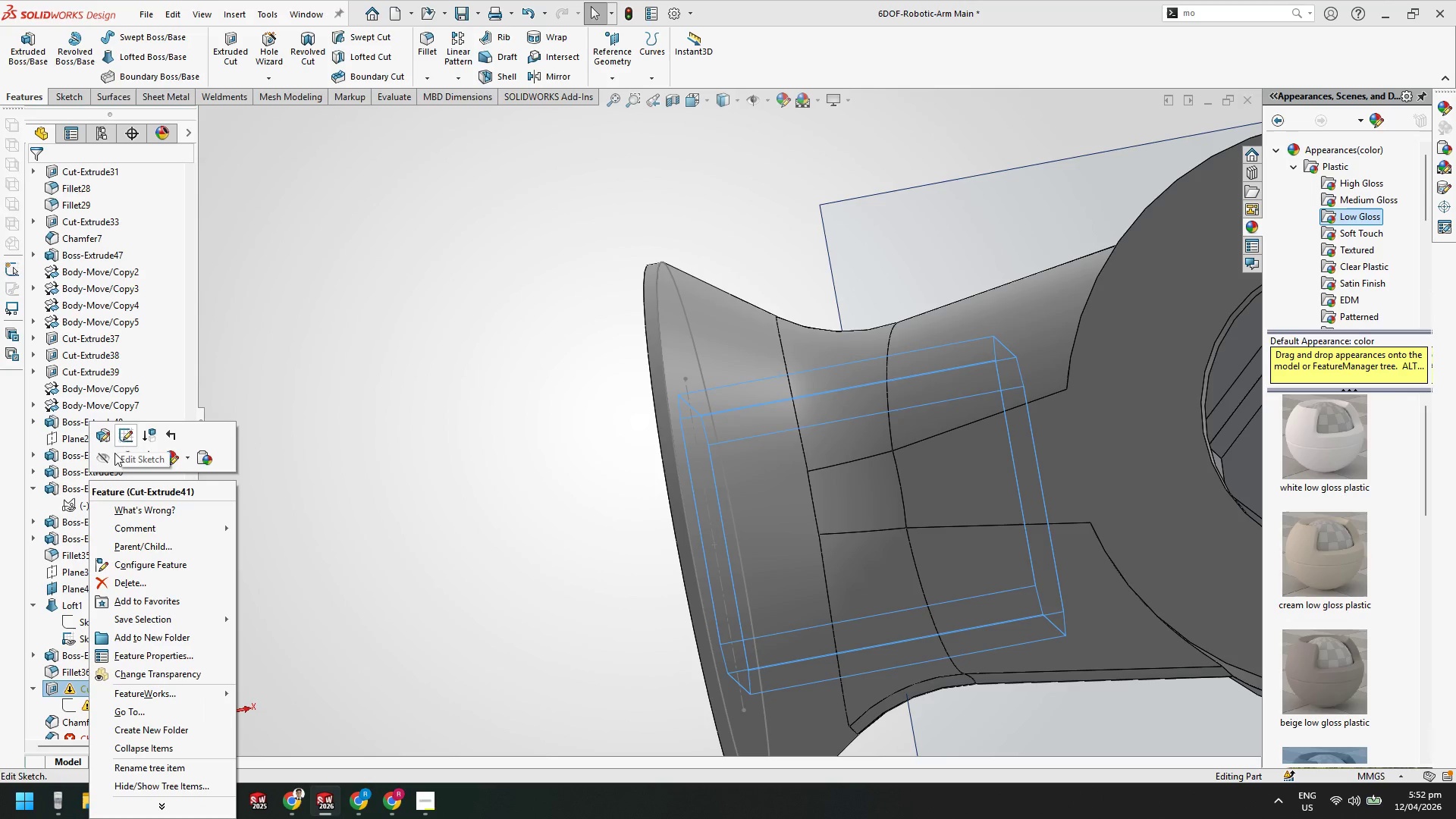 
key(Escape)
 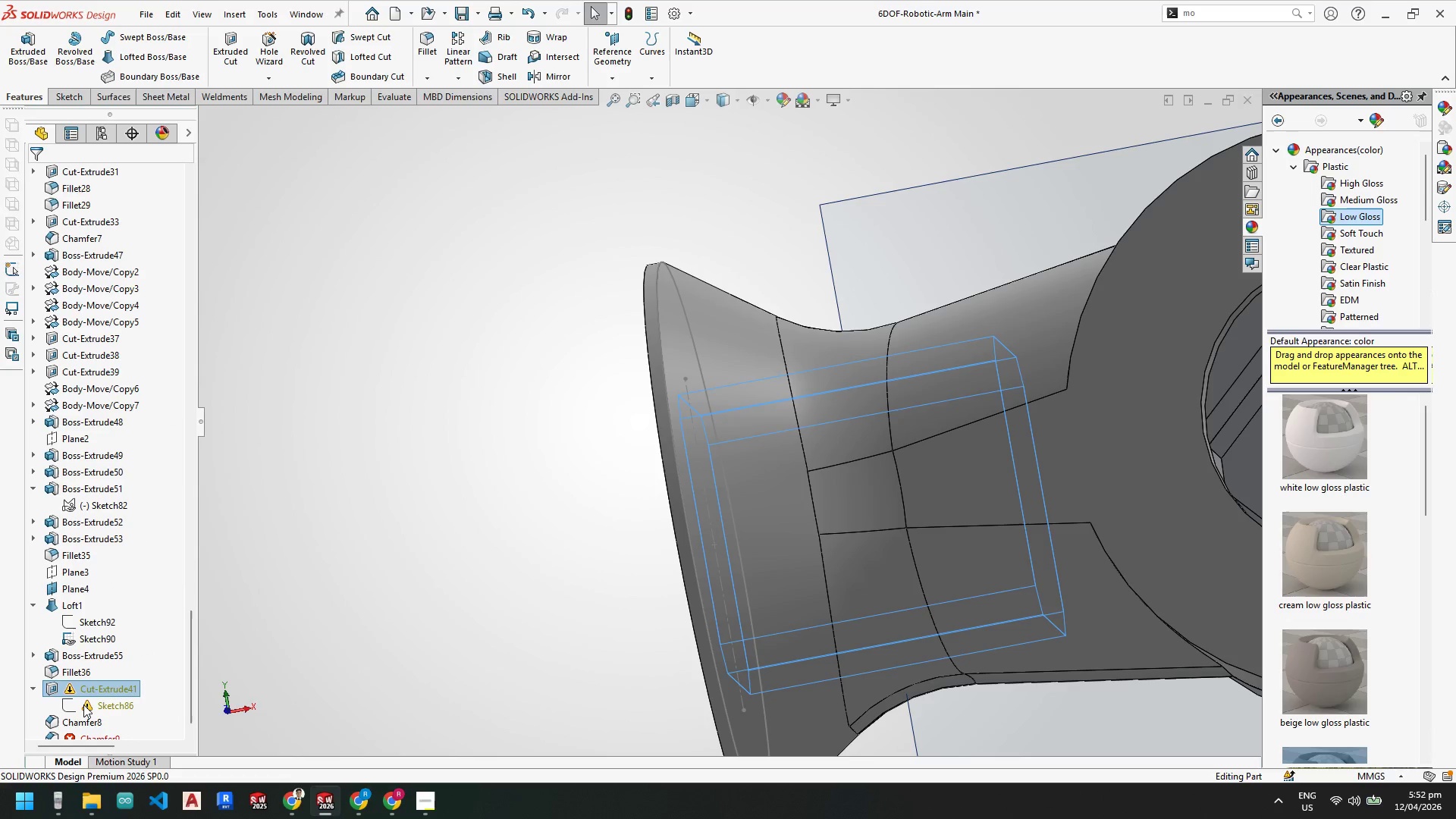 
right_click([83, 704])
 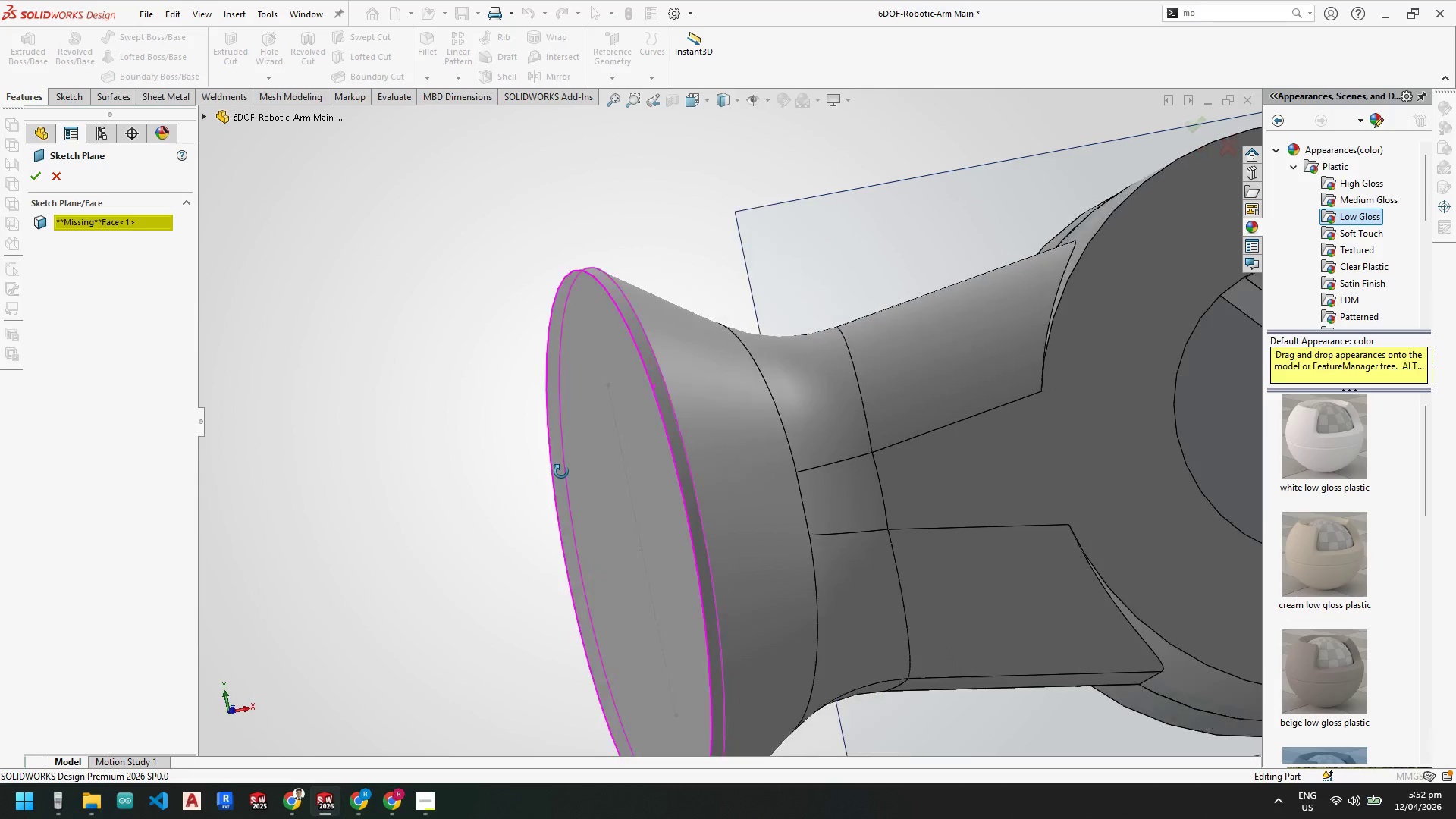 
left_click([497, 384])
 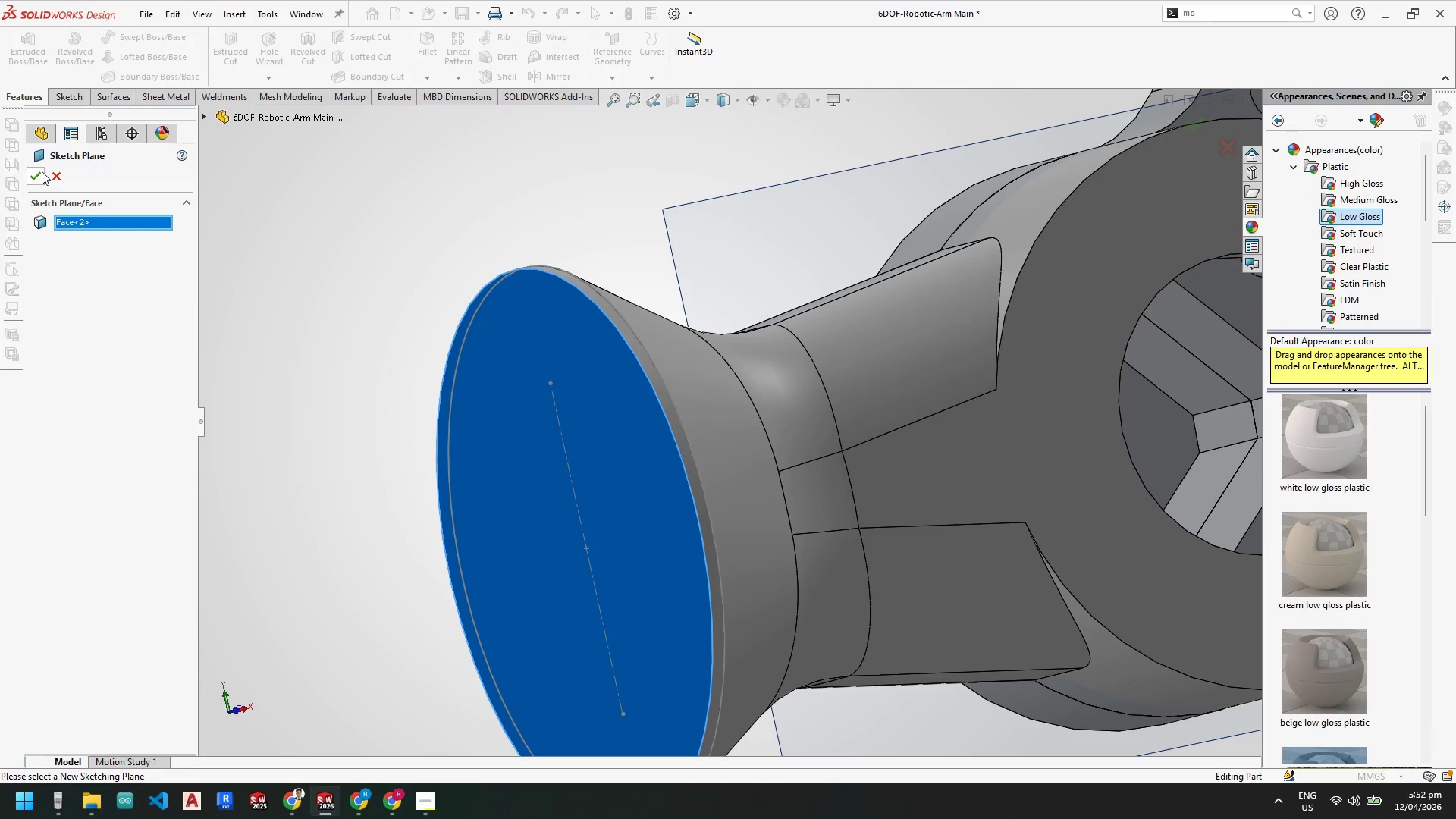 
left_click([42, 172])
 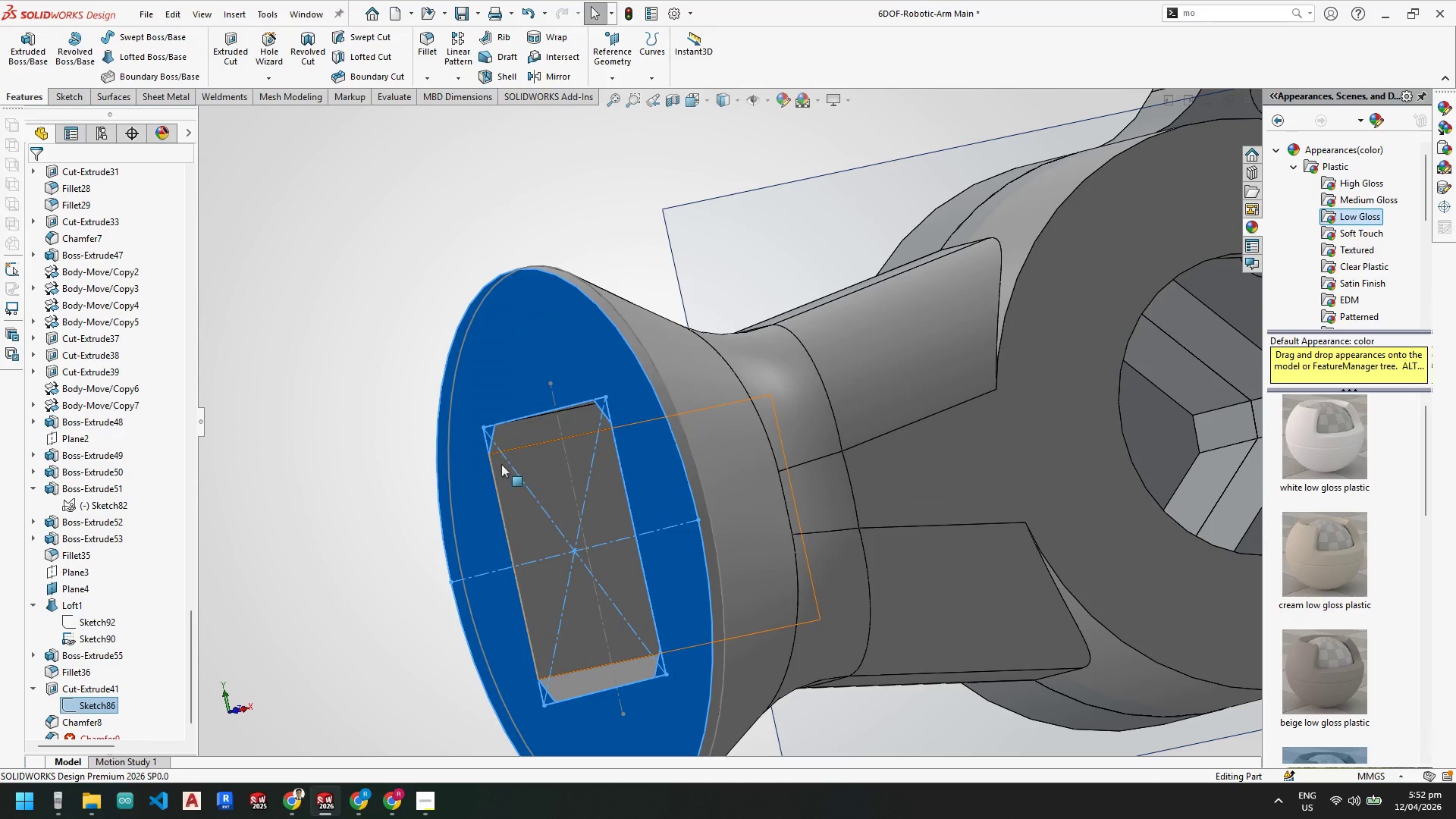 
key(Escape)
 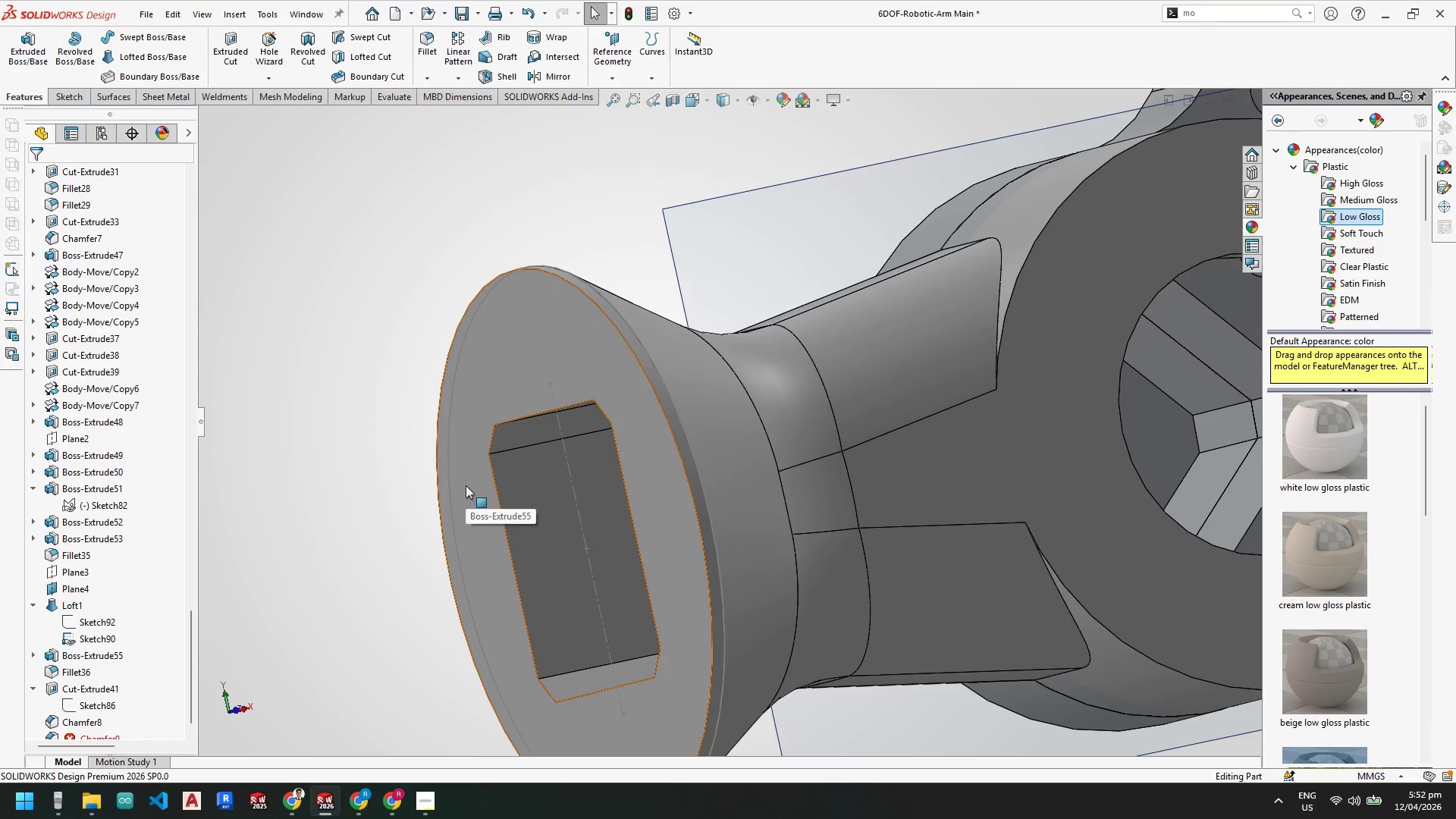 
scroll: coordinate [466, 482], scroll_direction: up, amount: 3.0
 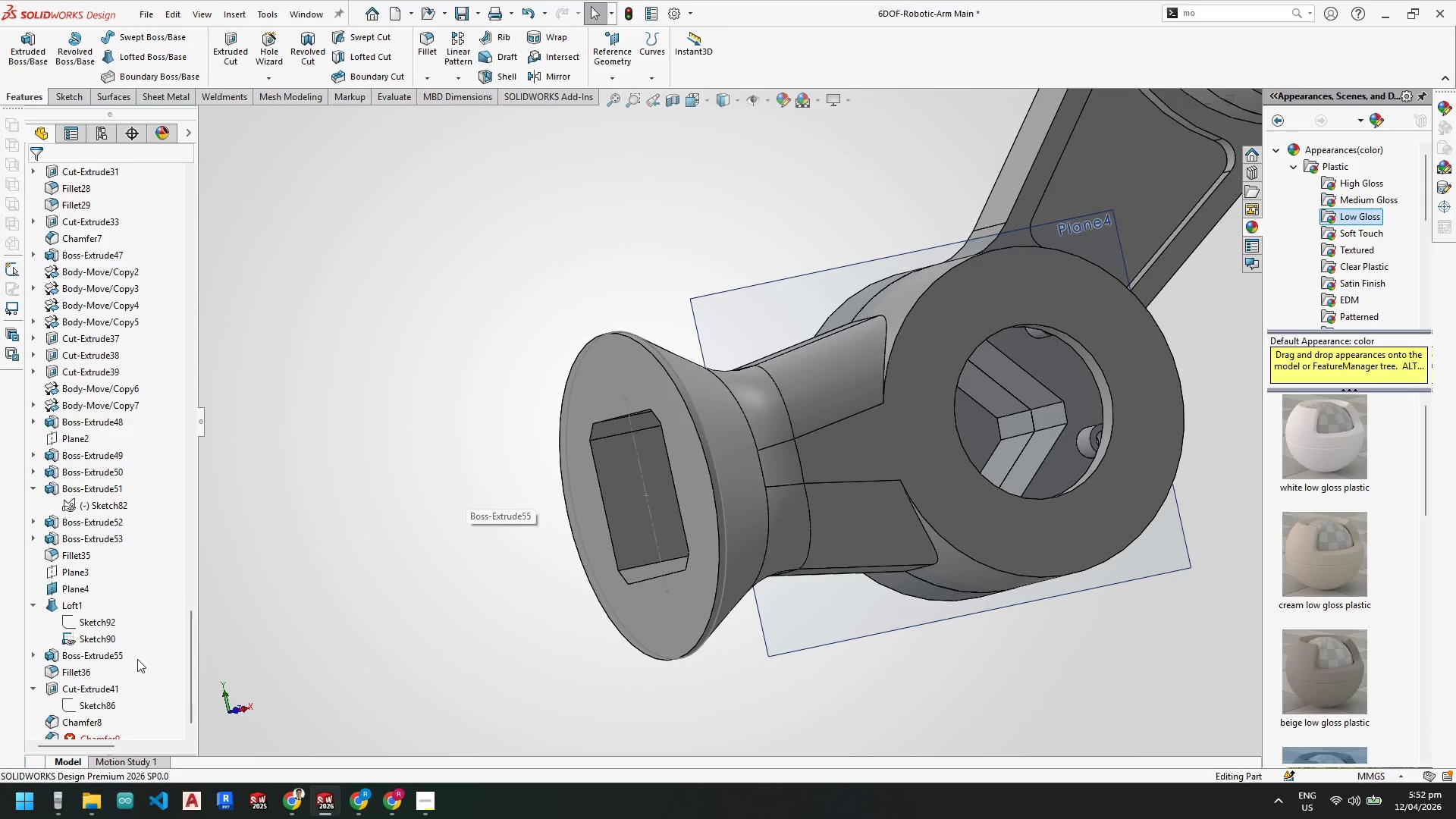 
scroll: coordinate [132, 651], scroll_direction: down, amount: 3.0
 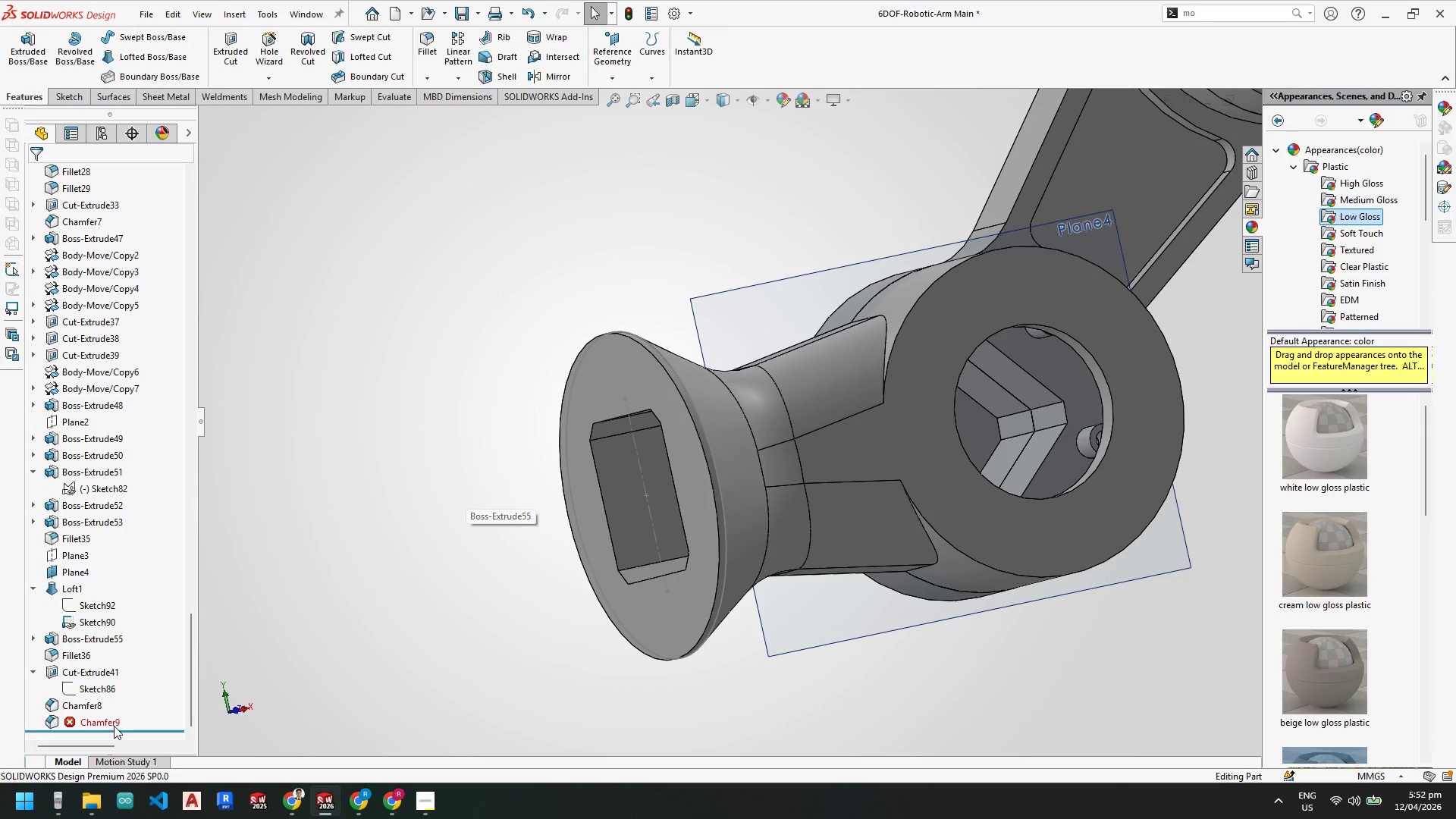 
mouse_move([85, 717])
 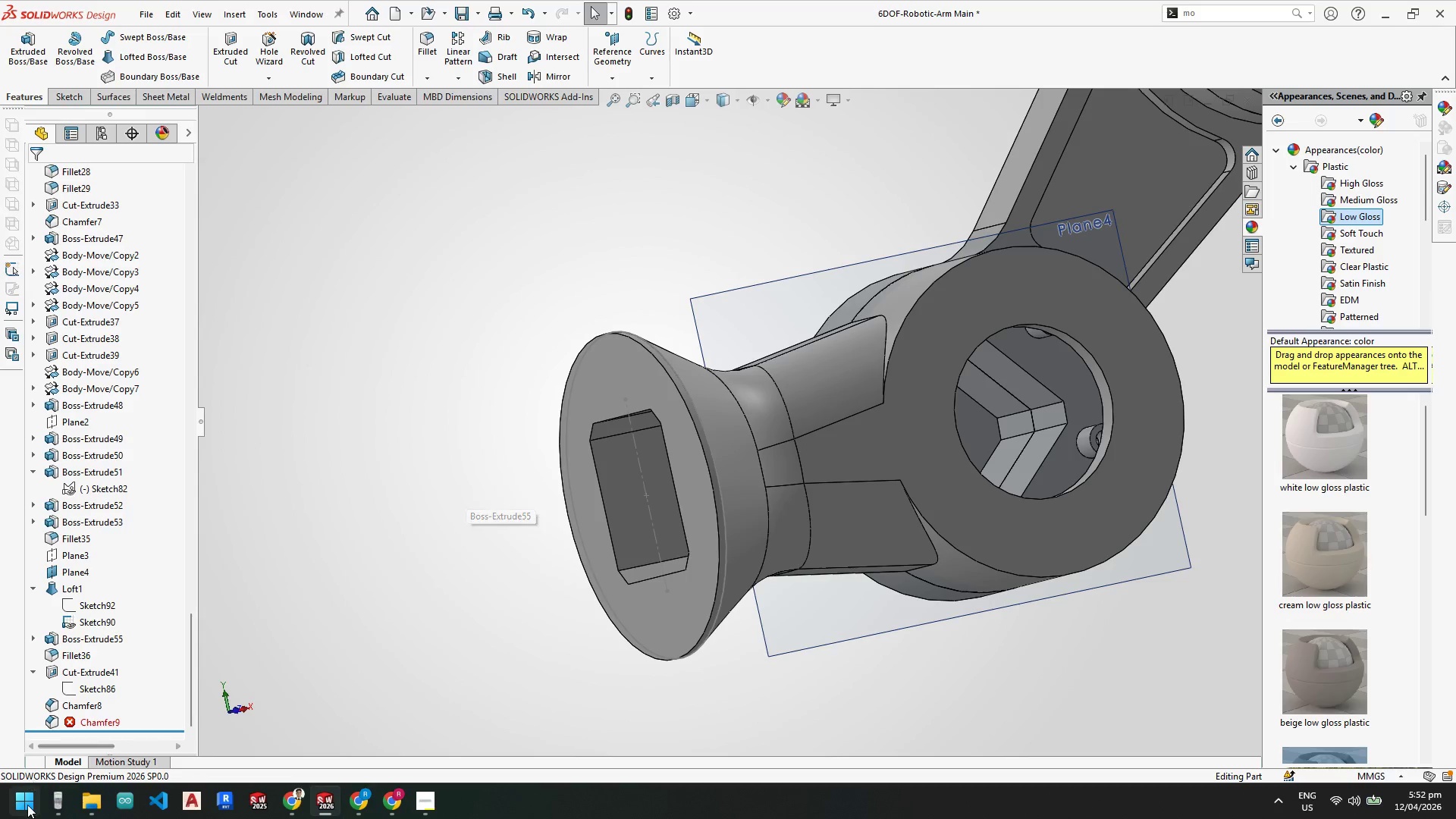 
left_click([27, 805])
 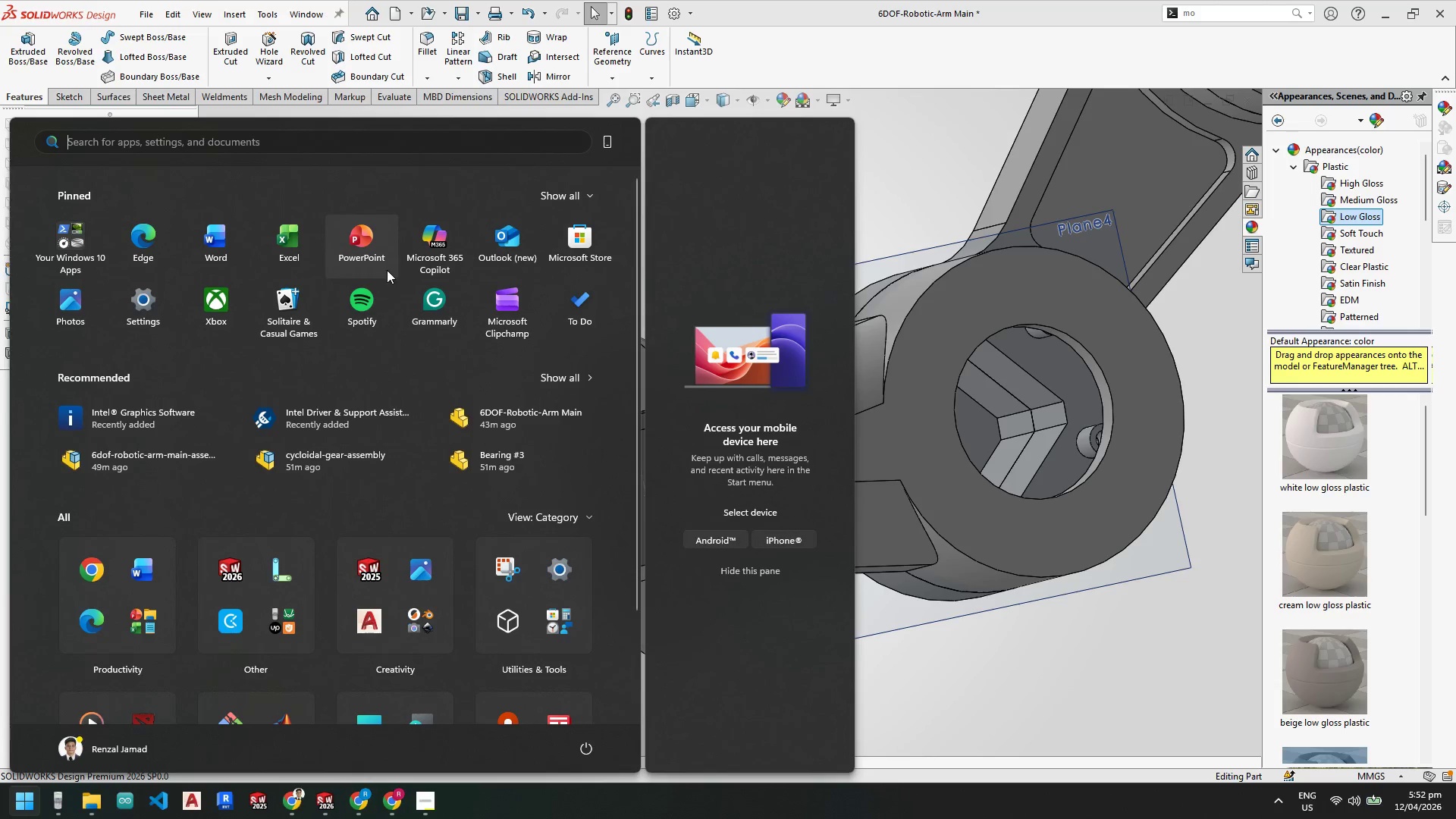 
left_click([359, 319])
 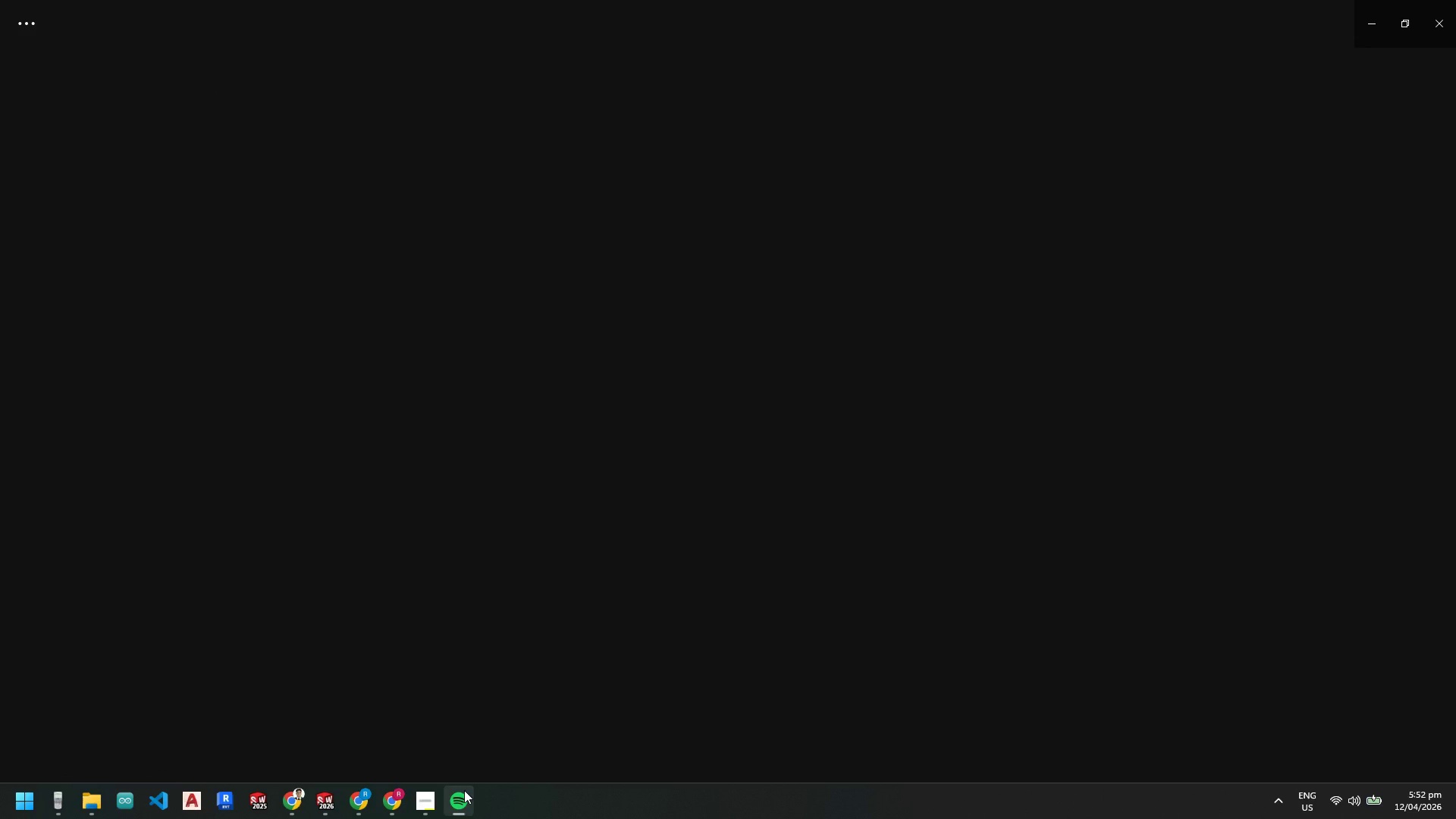 
wait(7.34)
 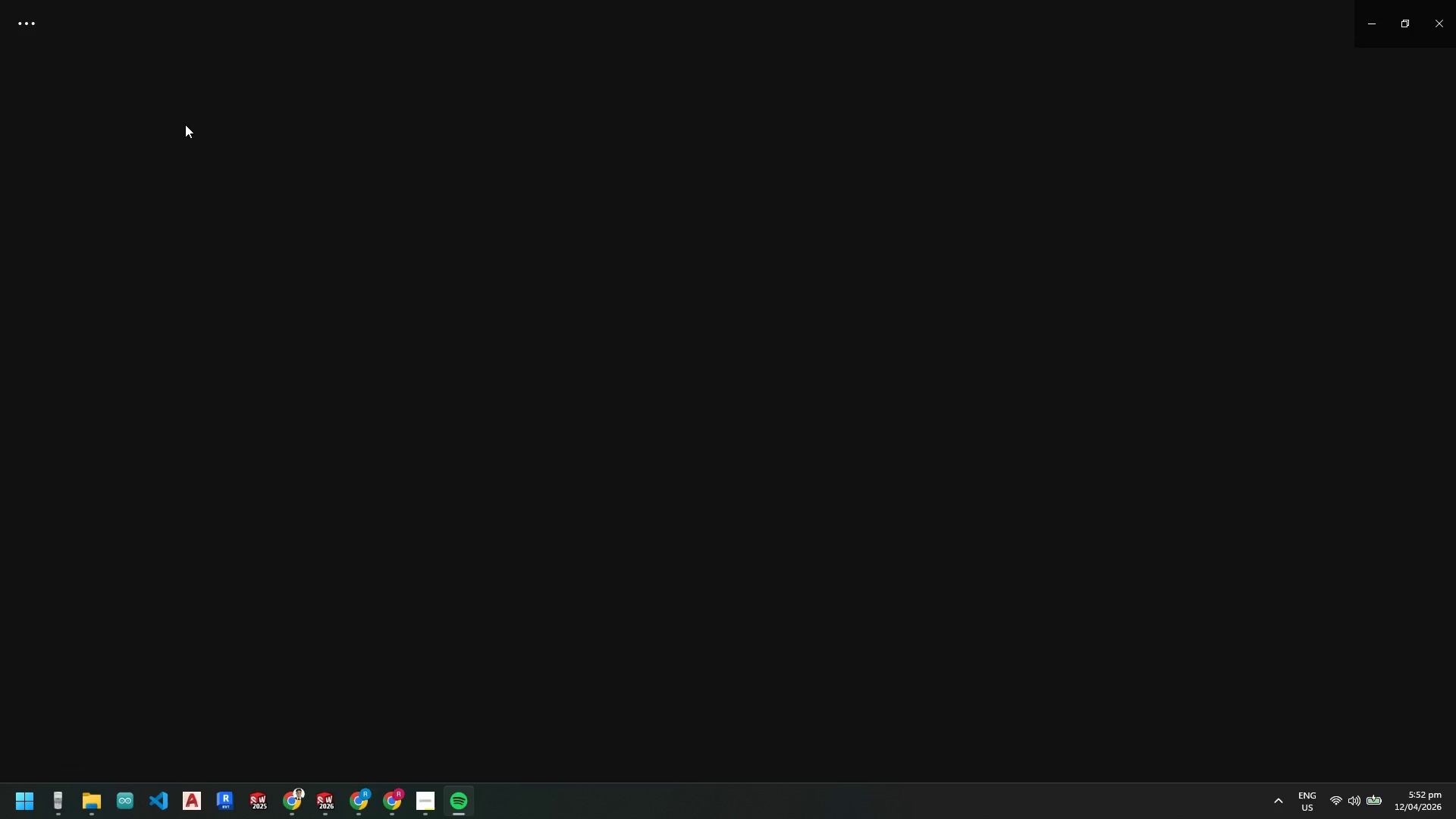 
left_click([323, 802])
 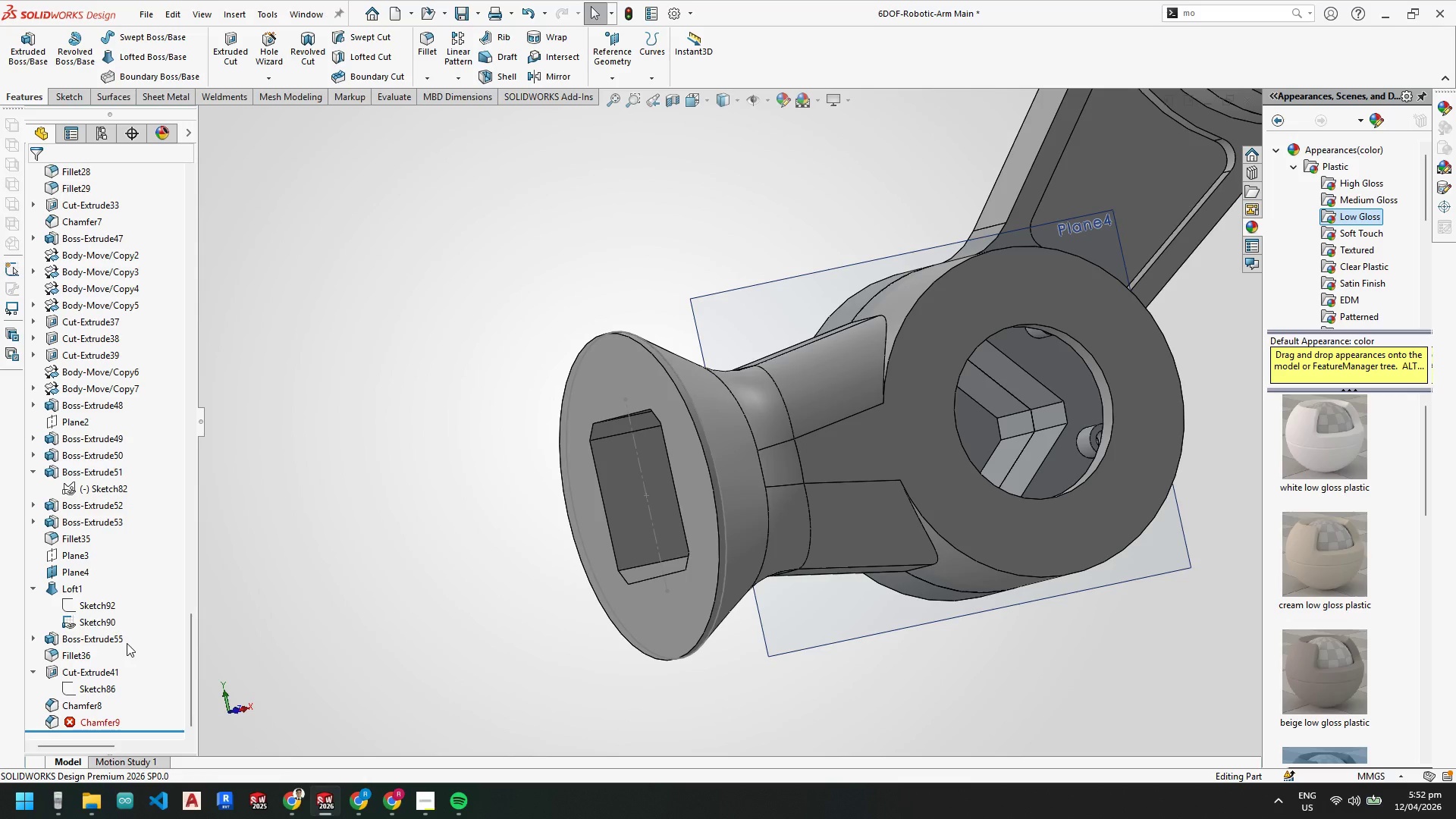 
key(Backquote)
 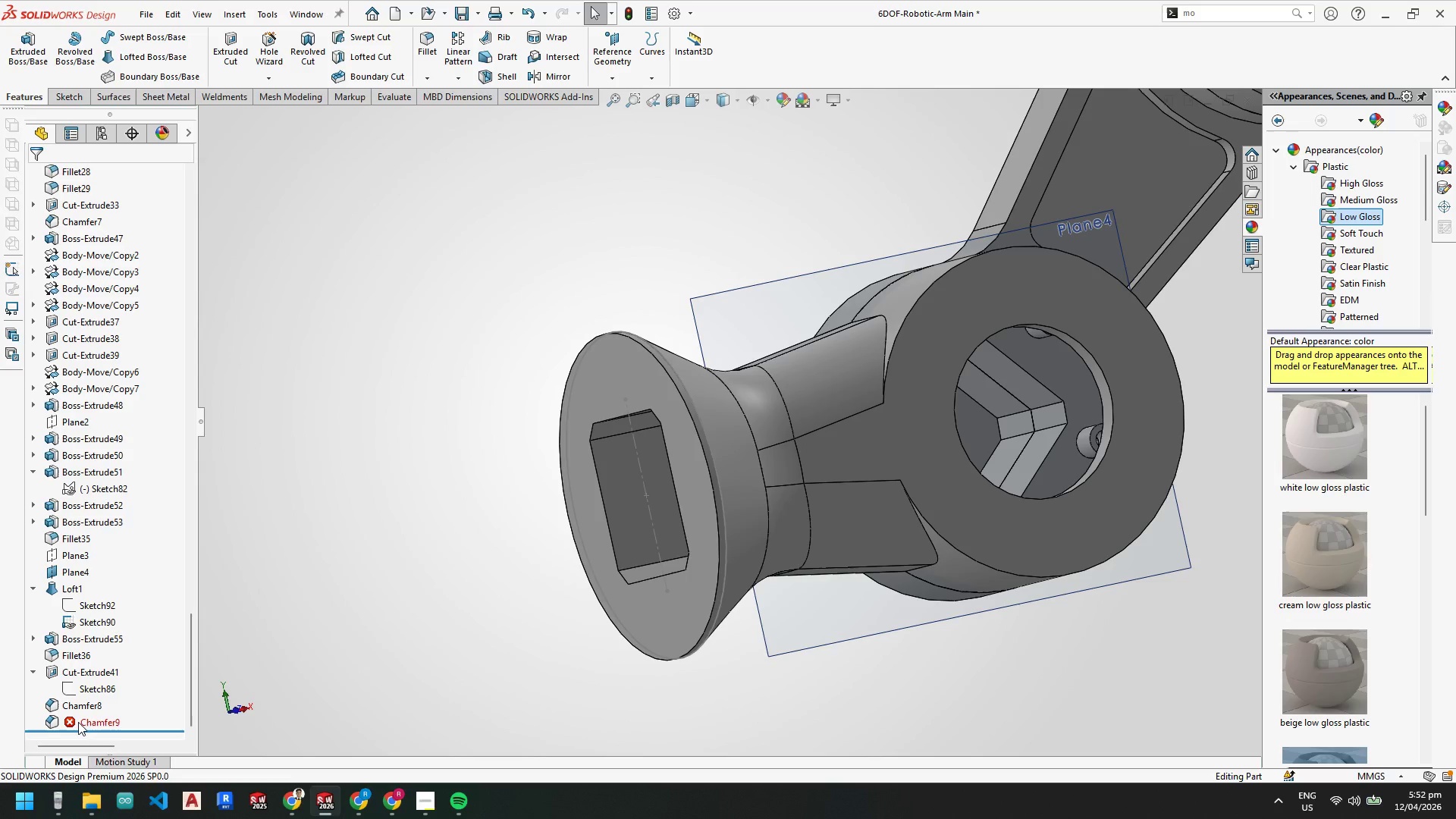 
left_click([78, 722])
 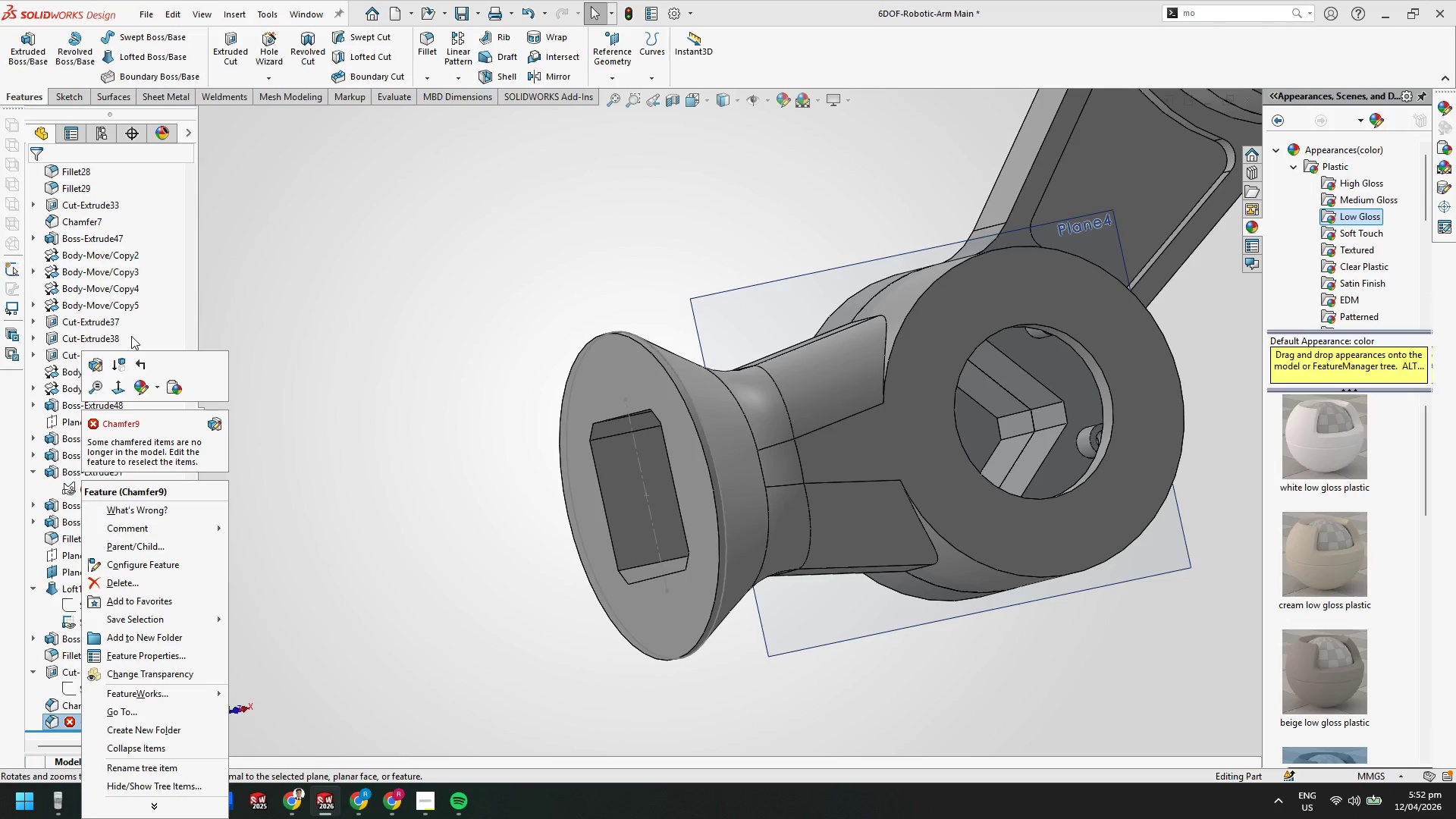 
left_click([91, 365])
 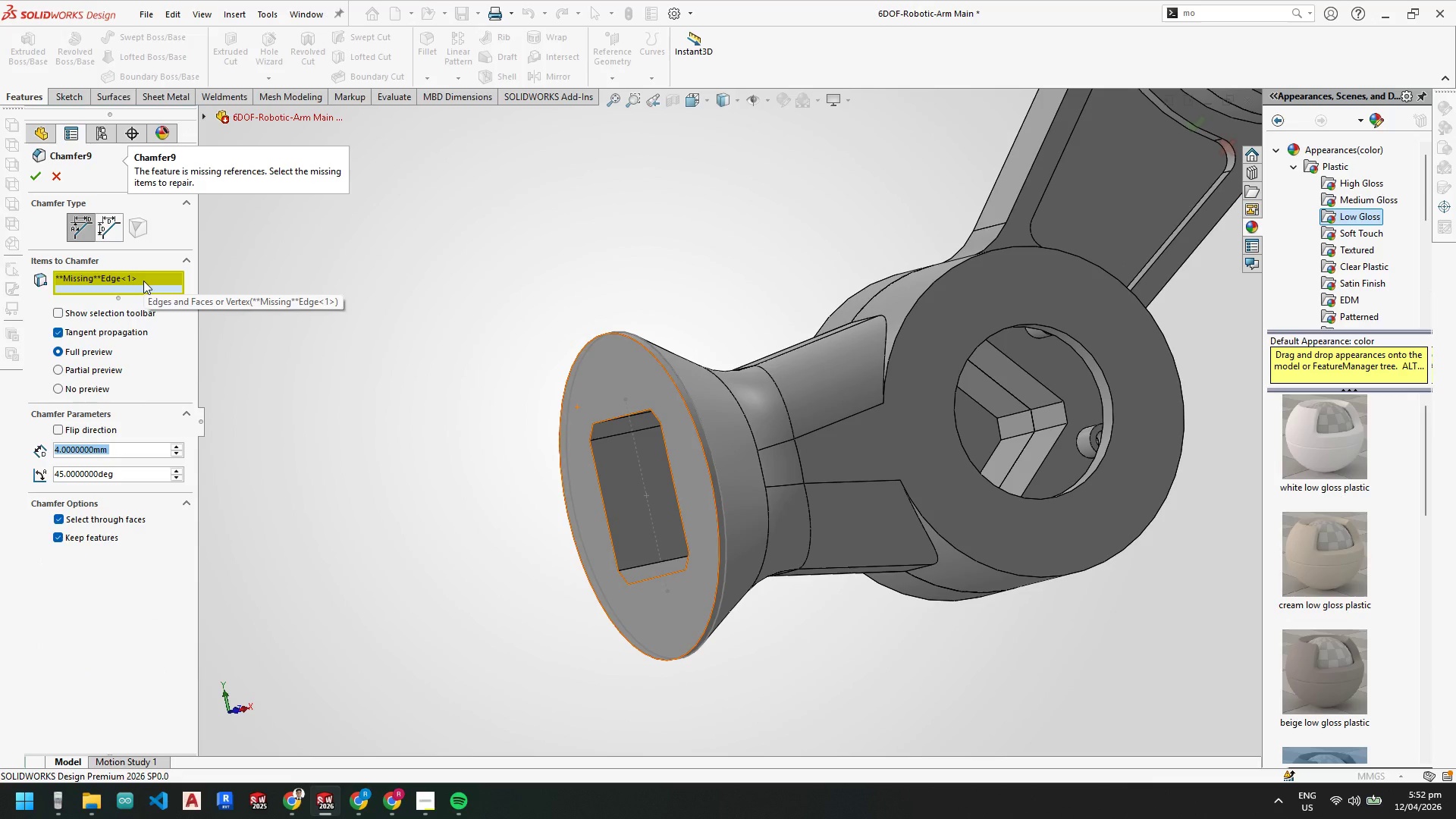 
right_click([143, 281])
 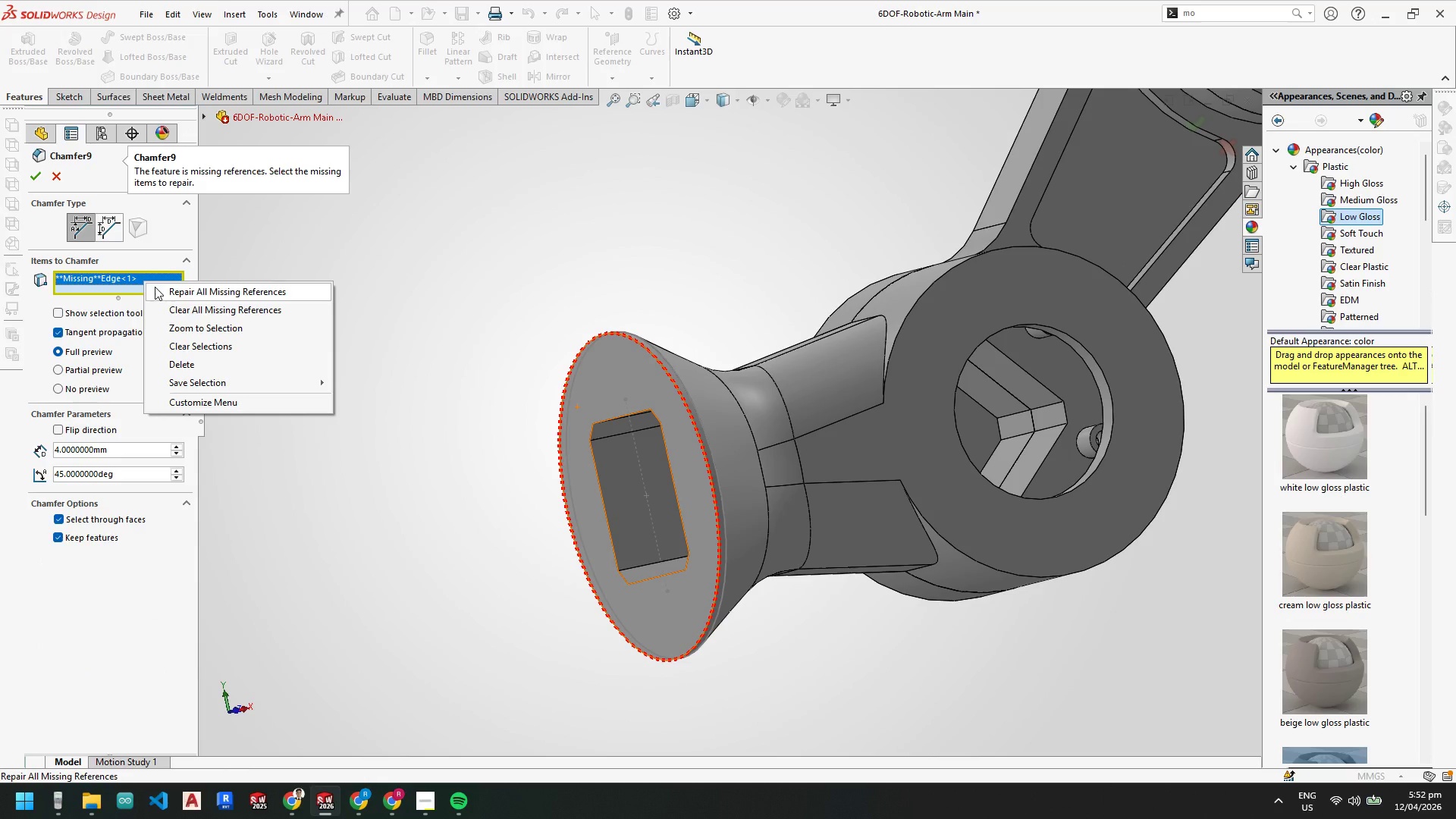 
key(Escape)
 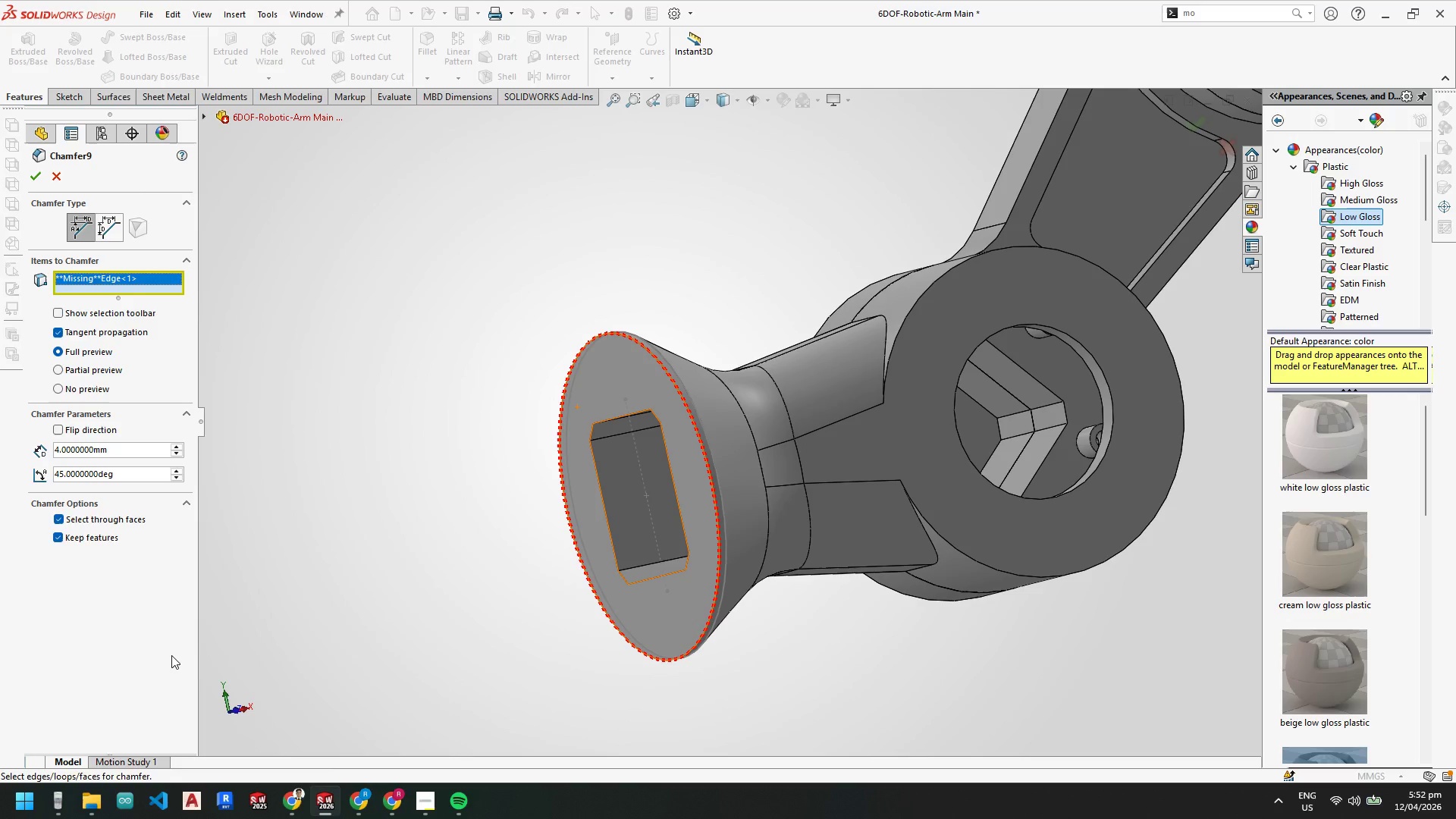 
key(Escape)
 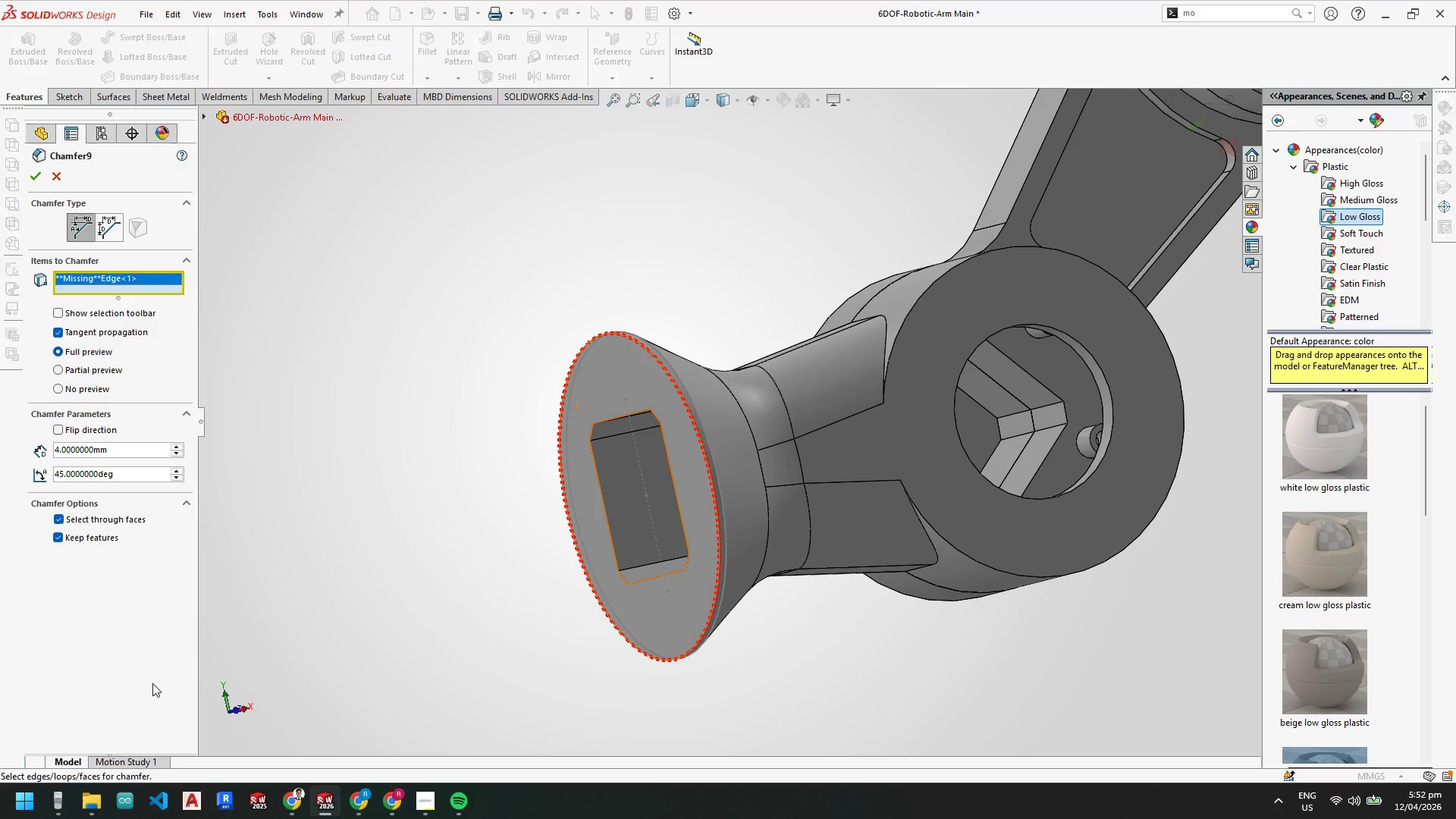 
key(Escape)
 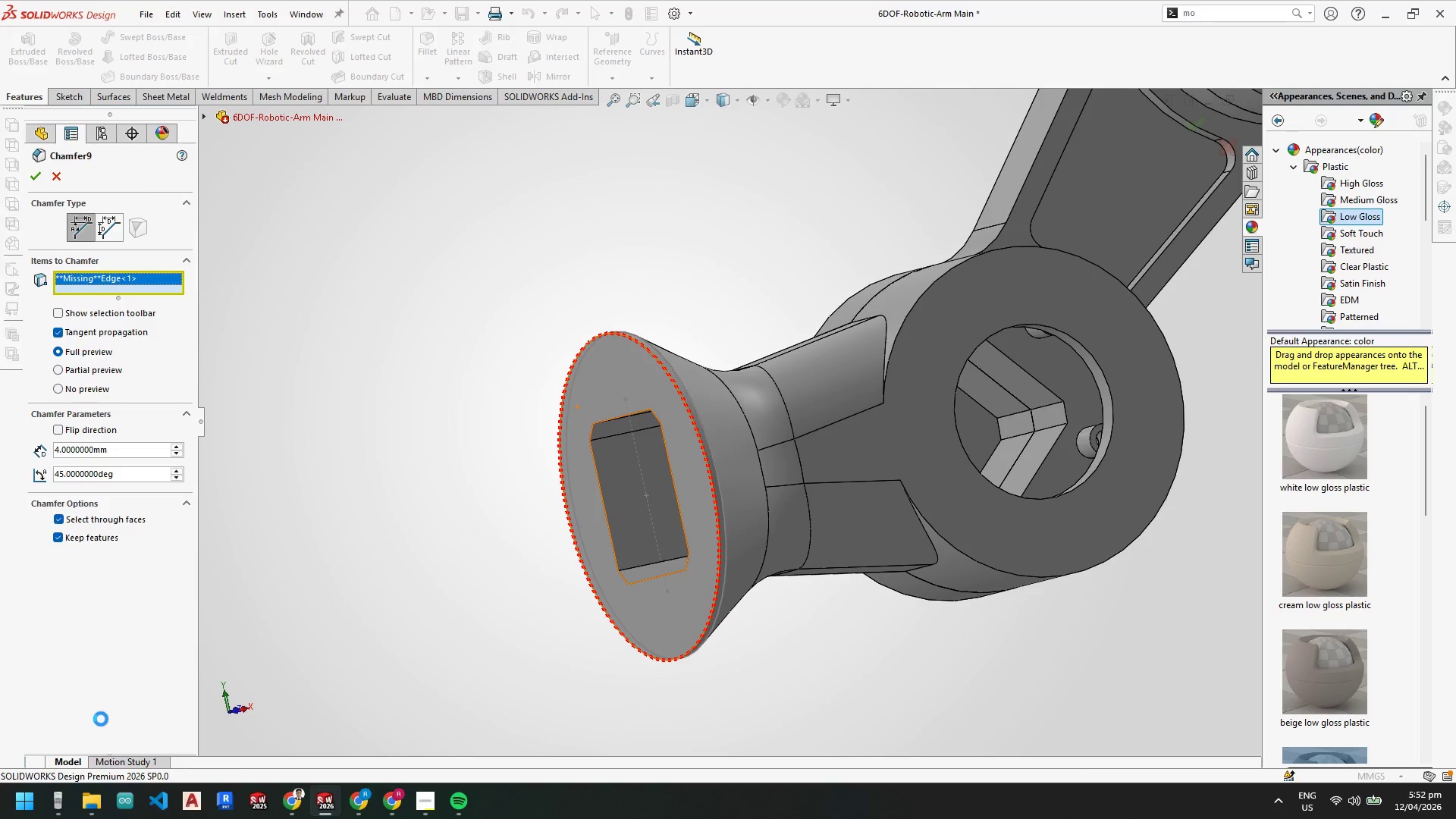 
key(Escape)
 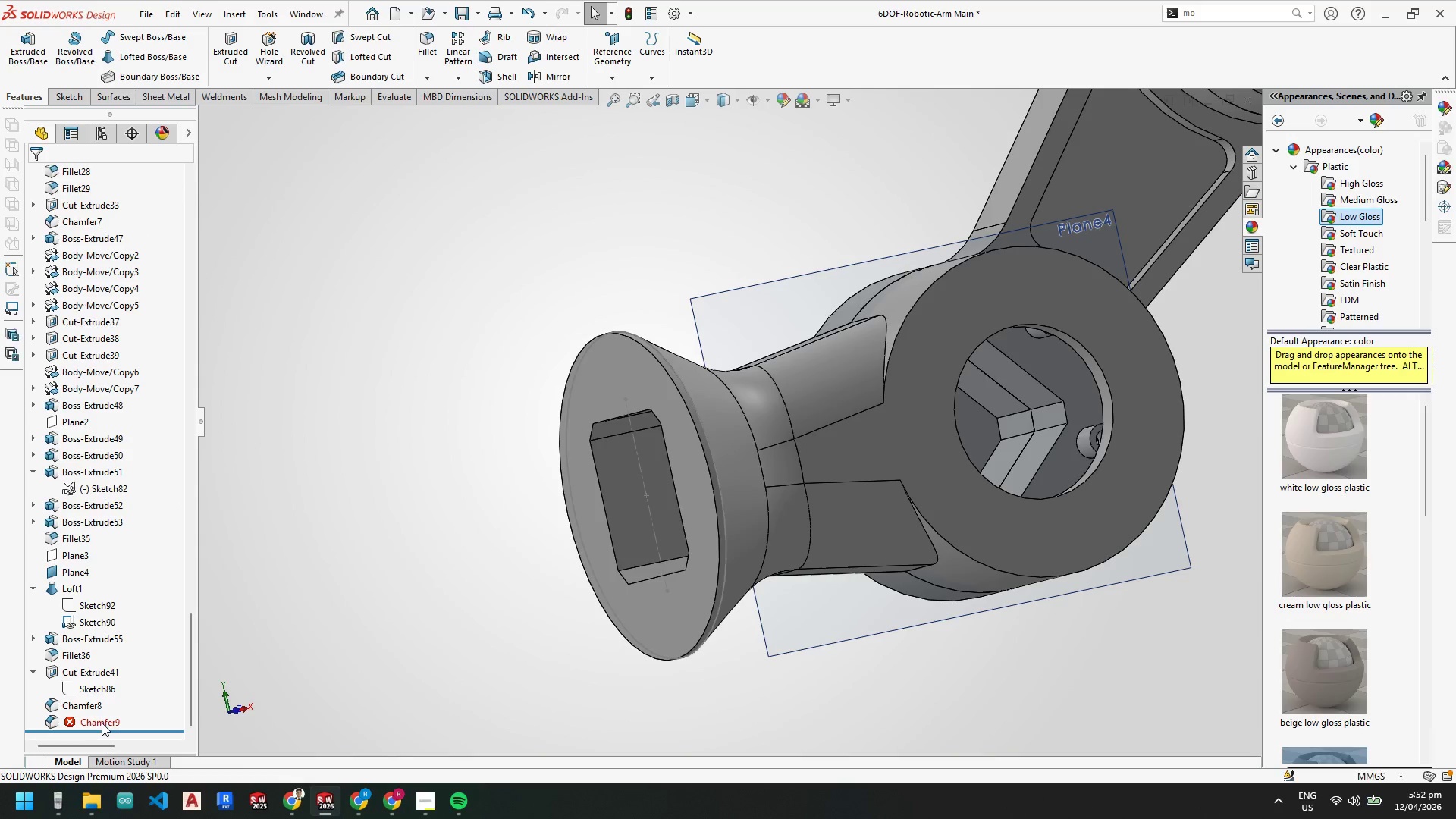 
left_click([102, 723])
 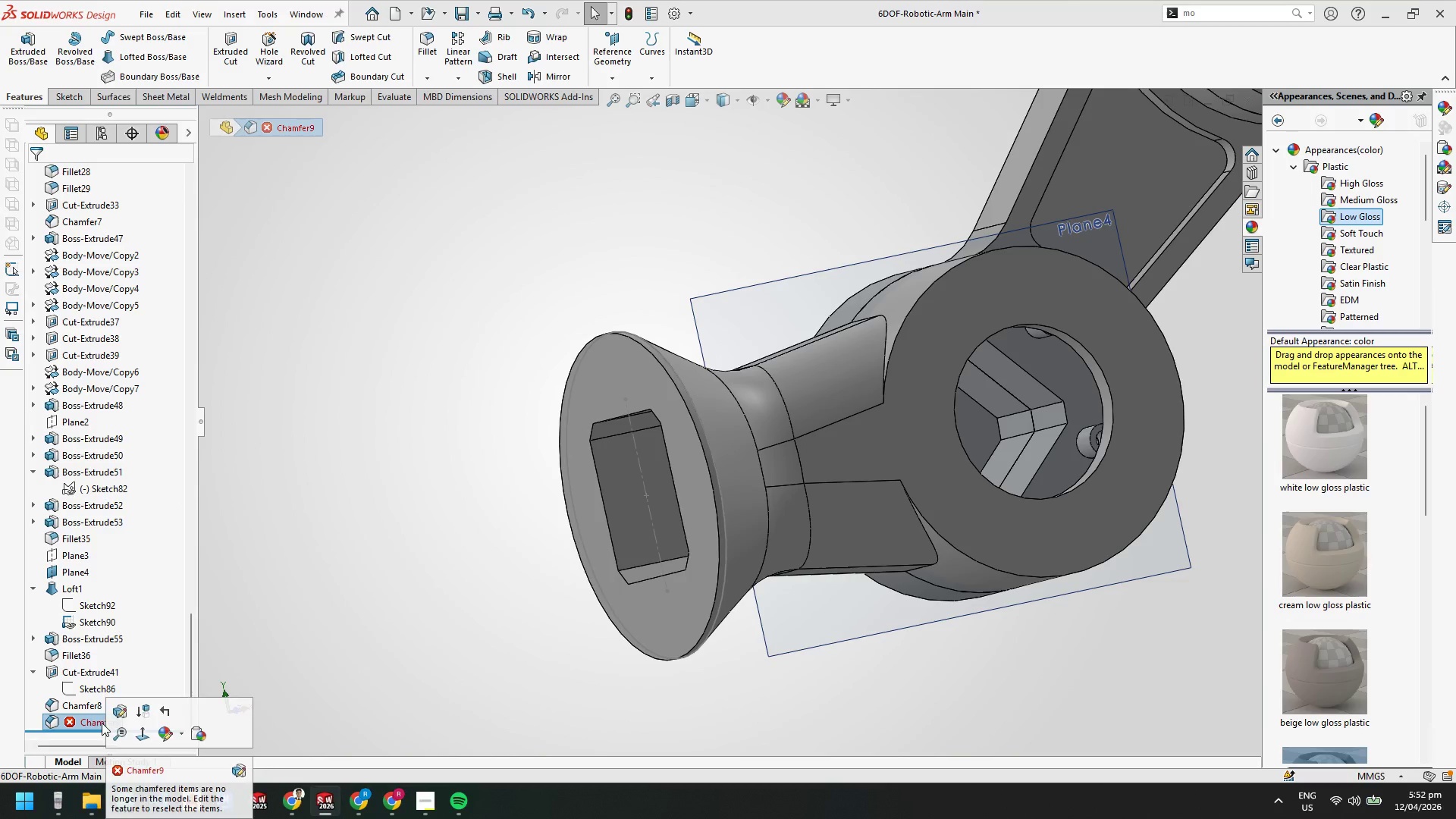 
key(Delete)
 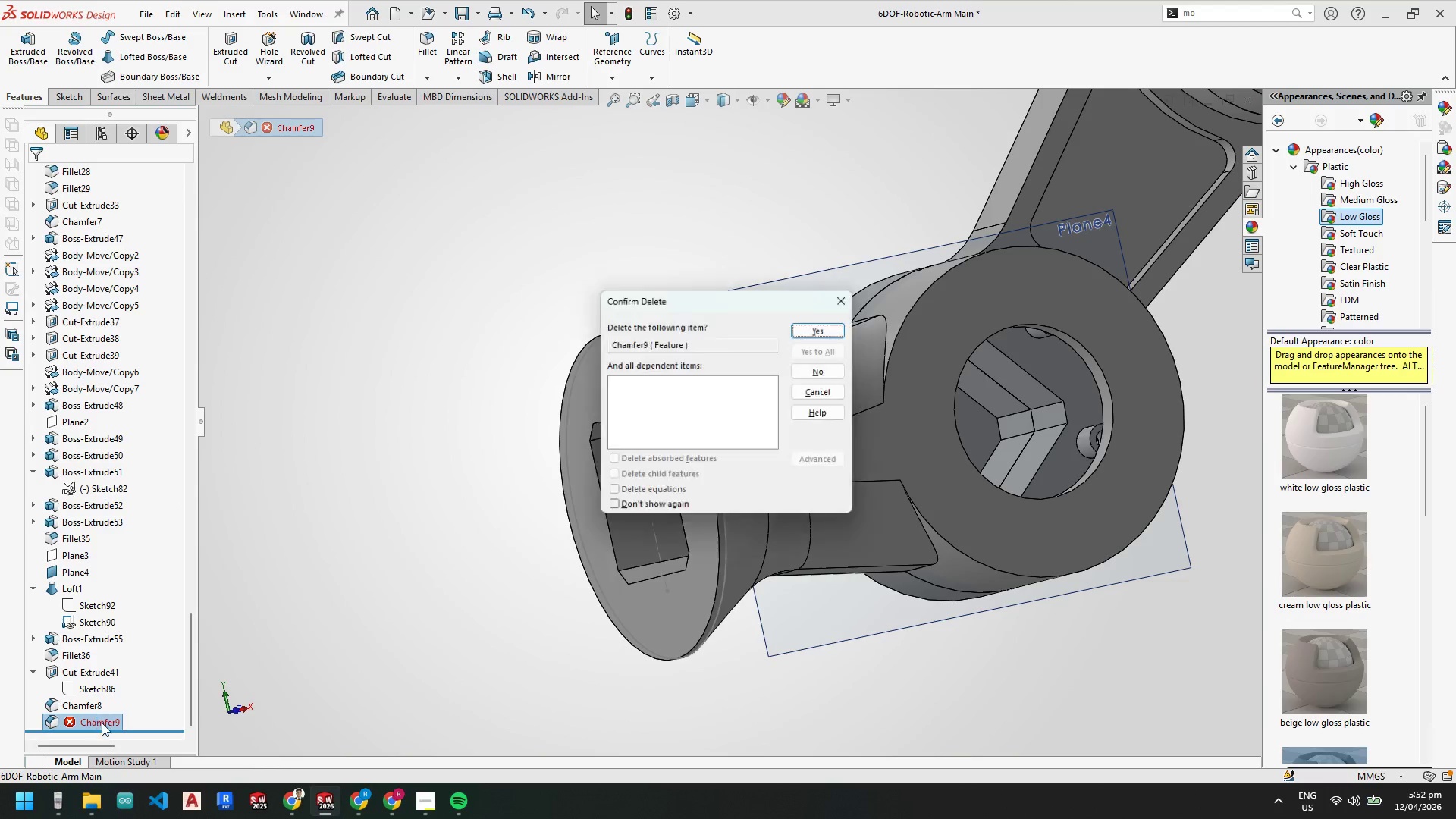 
key(Enter)
 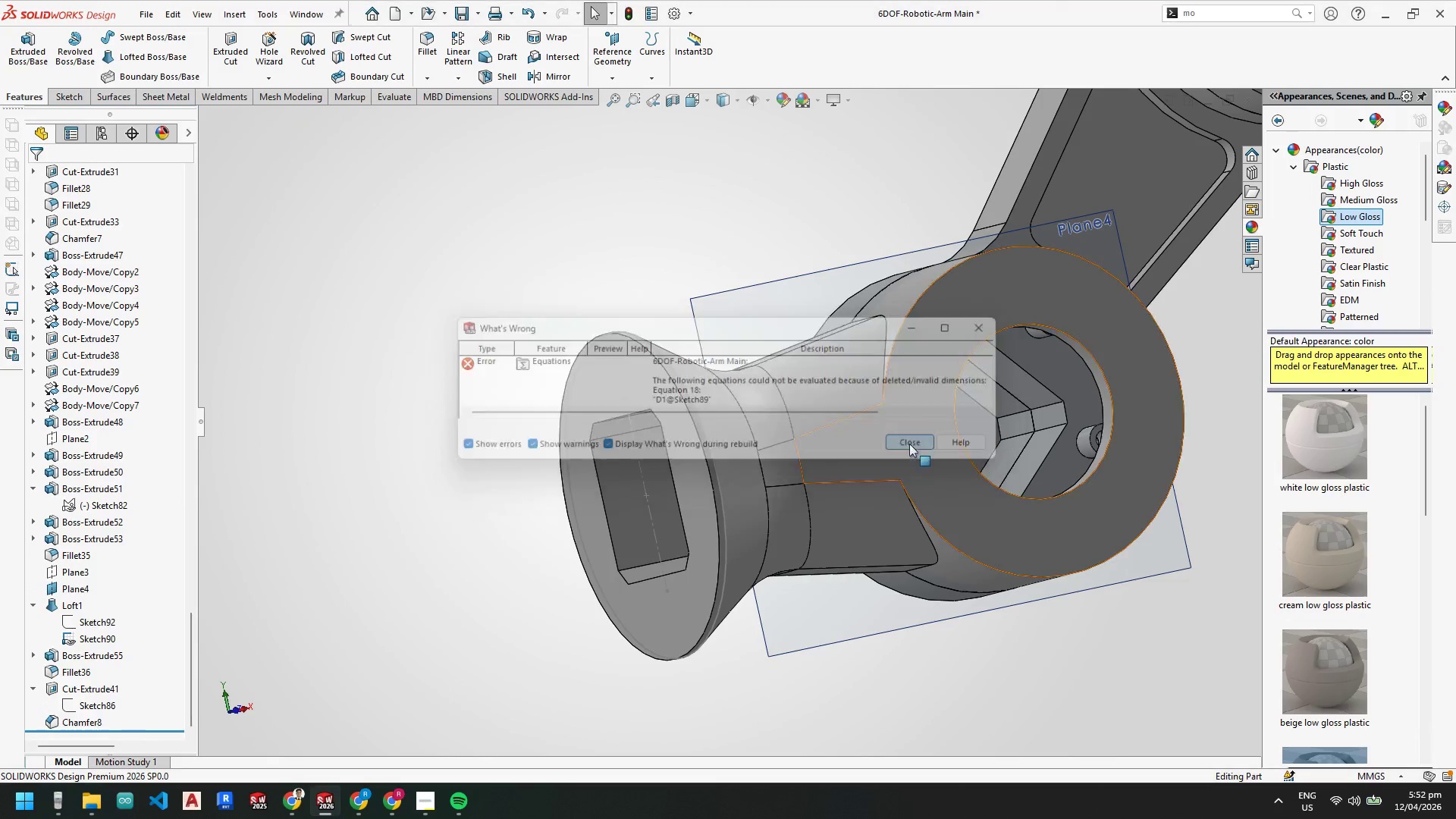 
scroll: coordinate [661, 398], scroll_direction: down, amount: 3.0
 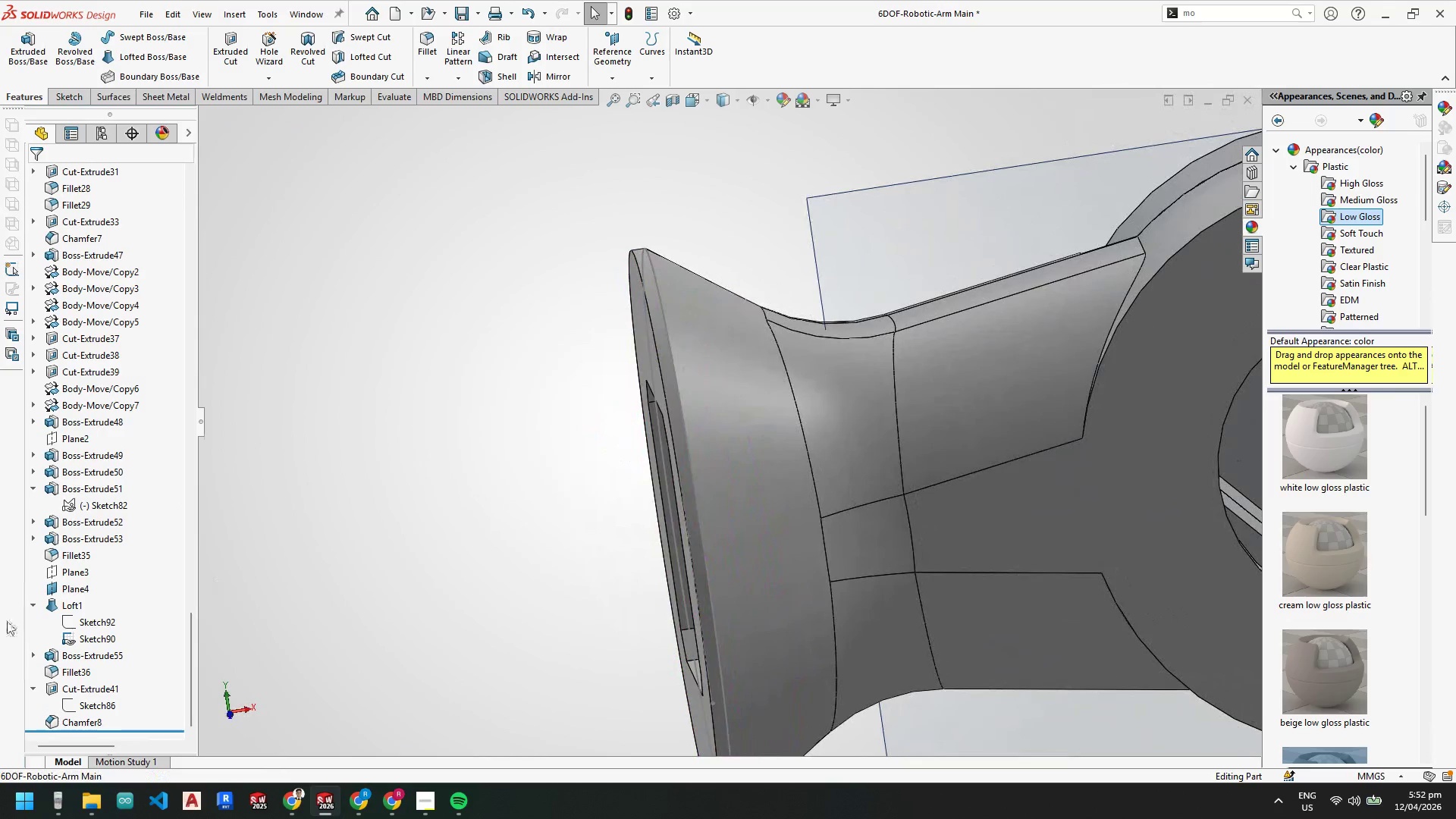 
scroll: coordinate [750, 405], scroll_direction: up, amount: 7.0
 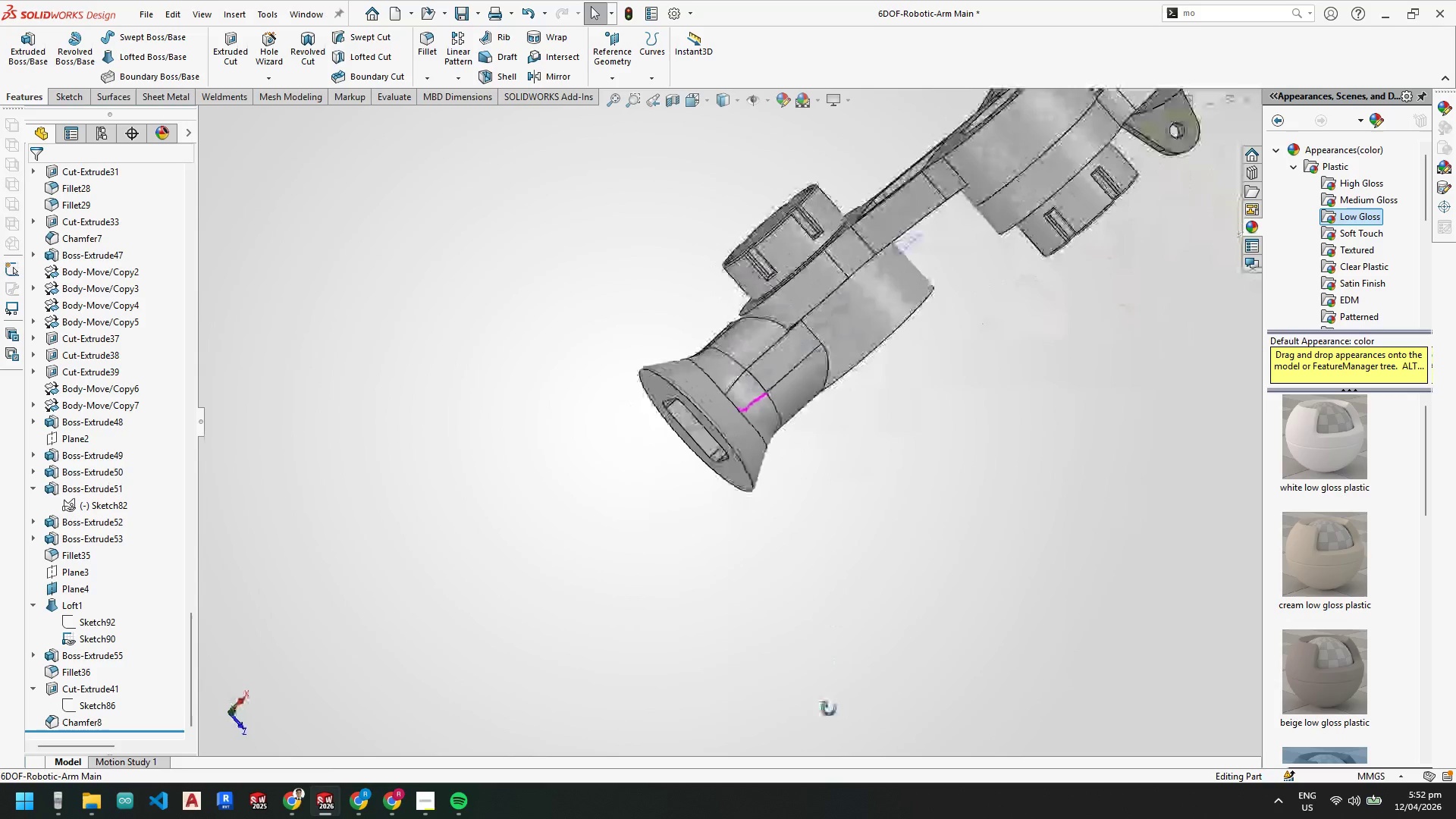 
scroll: coordinate [774, 346], scroll_direction: down, amount: 5.0
 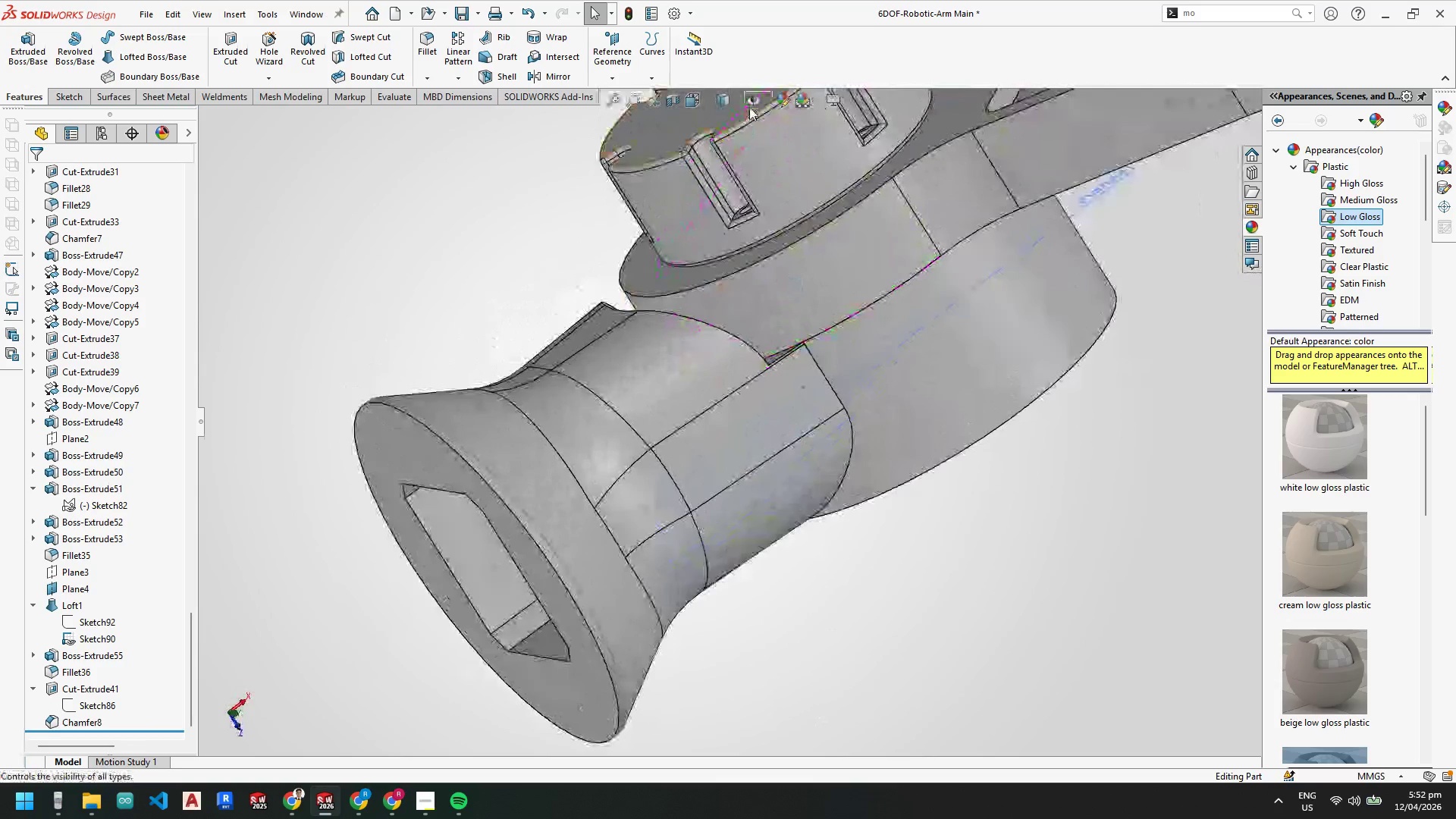 
scroll: coordinate [851, 556], scroll_direction: up, amount: 8.0
 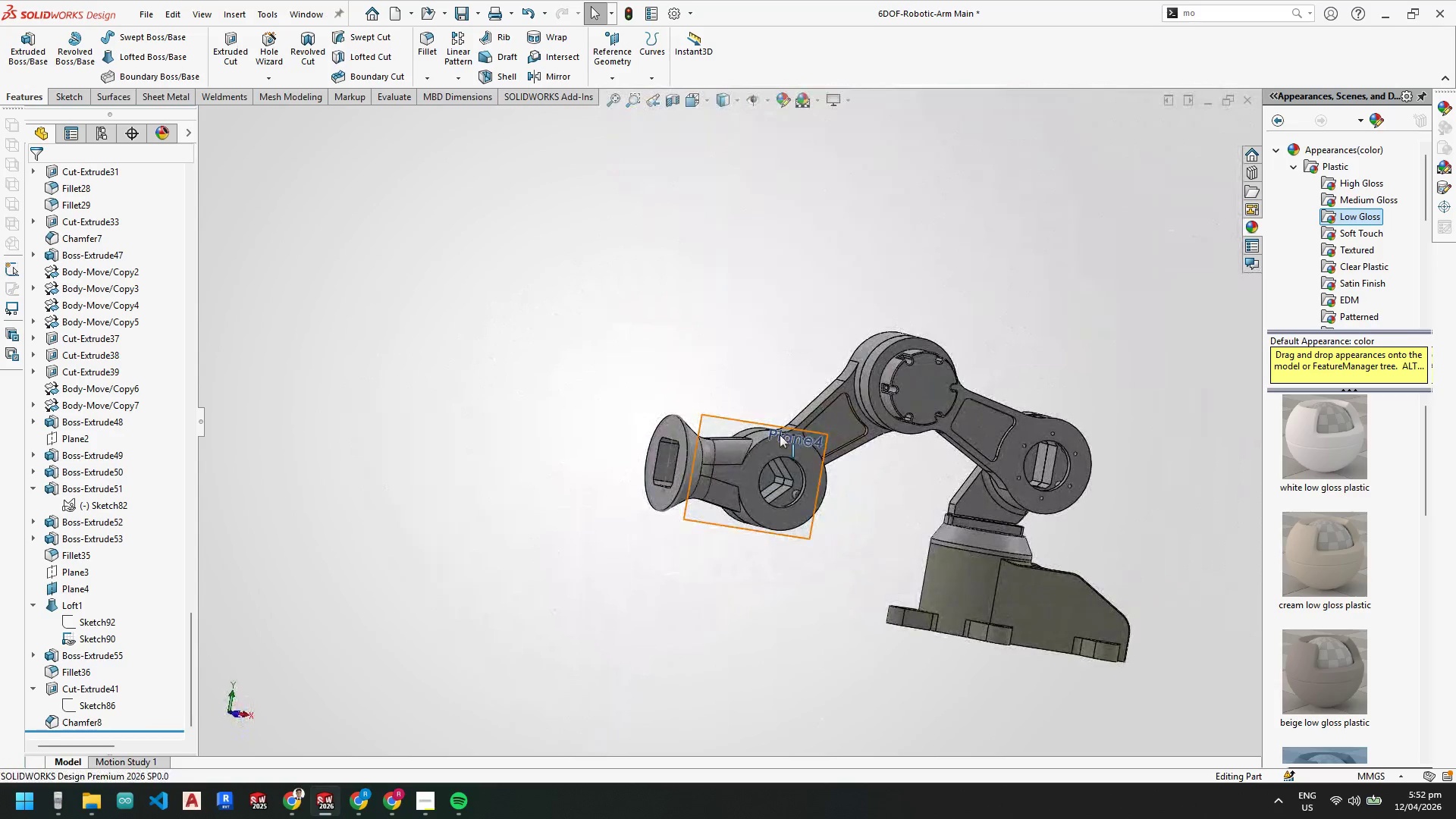 
scroll: coordinate [720, 509], scroll_direction: down, amount: 6.0
 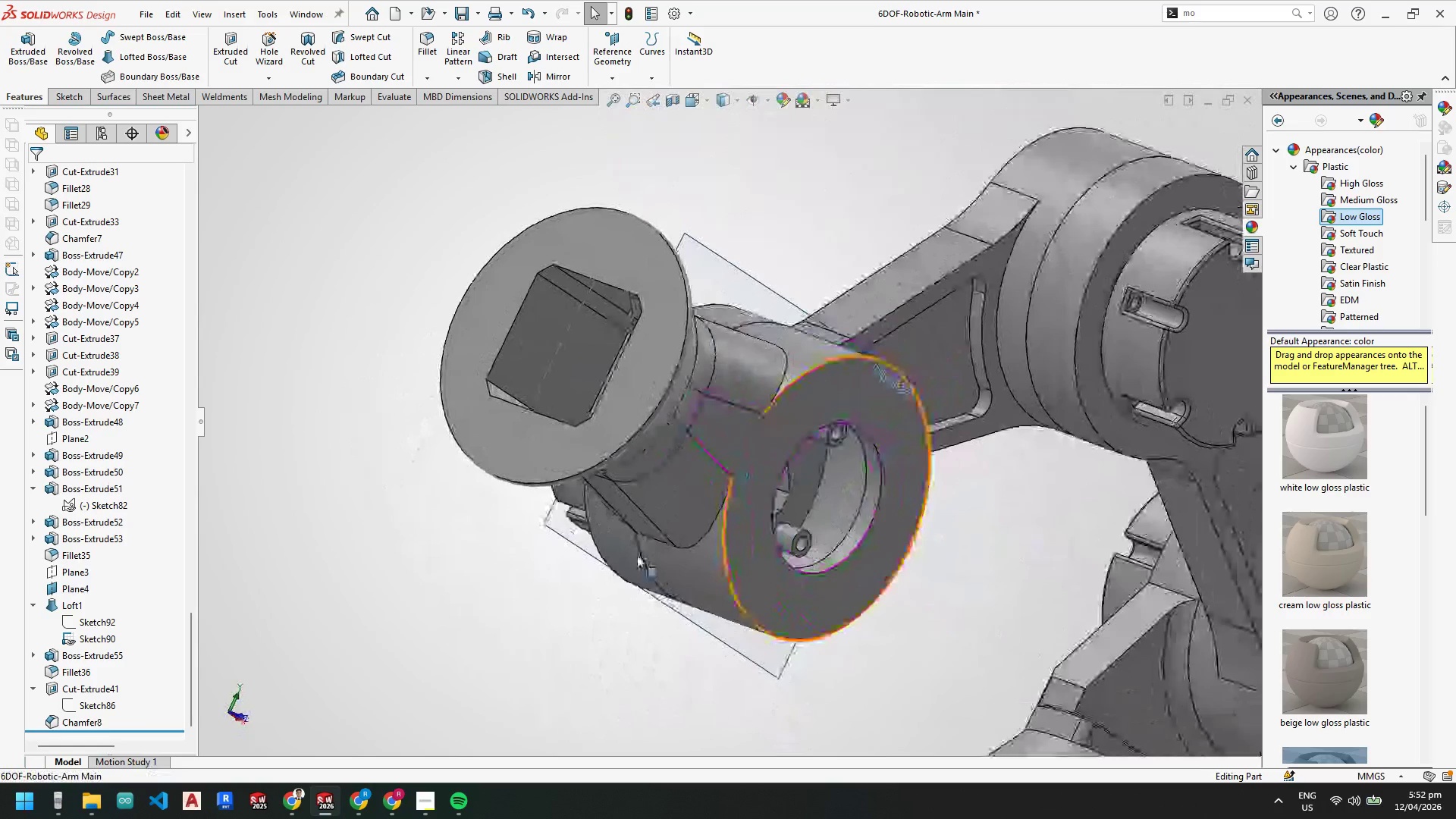 
left_click([460, 810])
 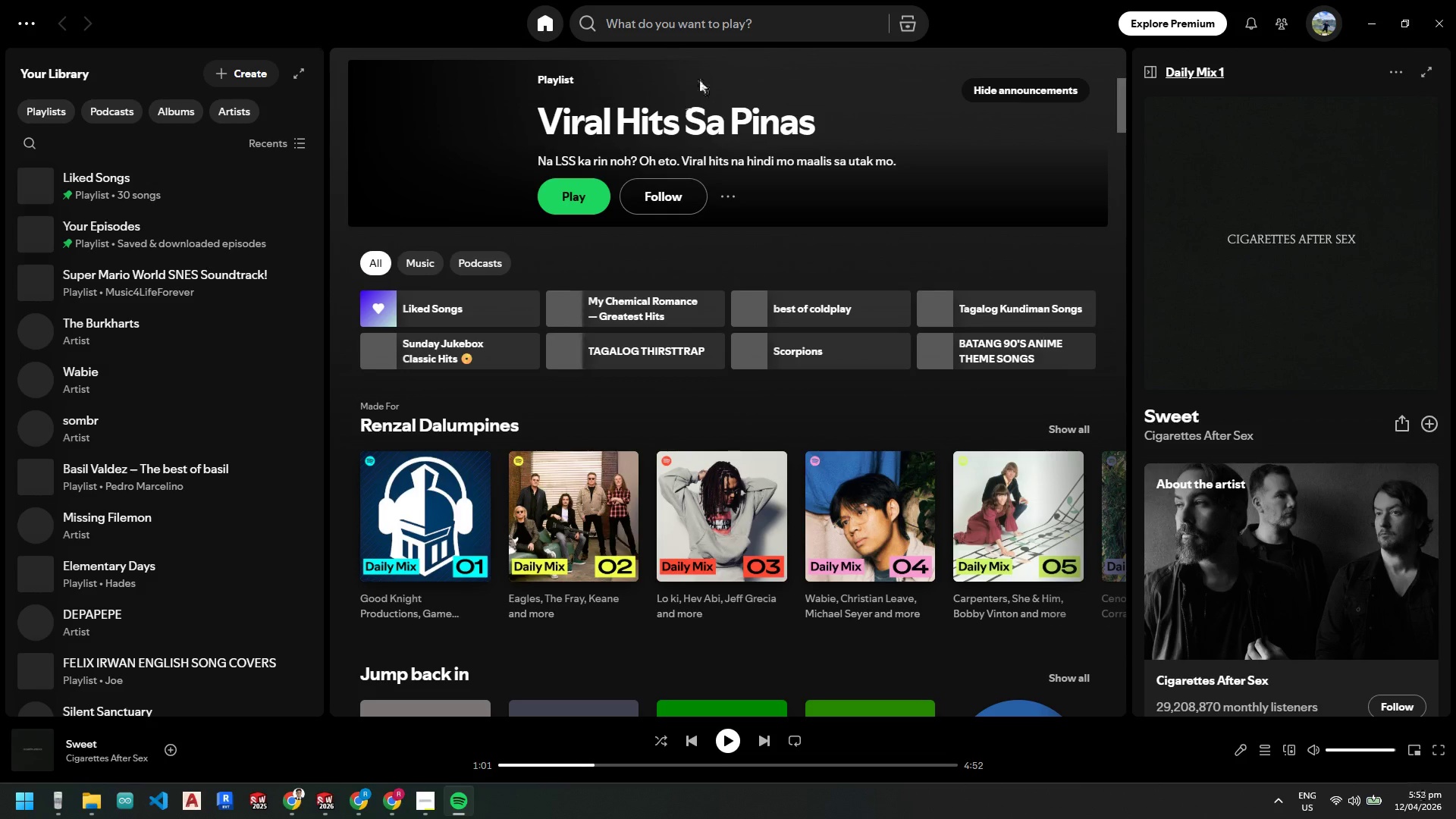 
left_click([659, 33])
 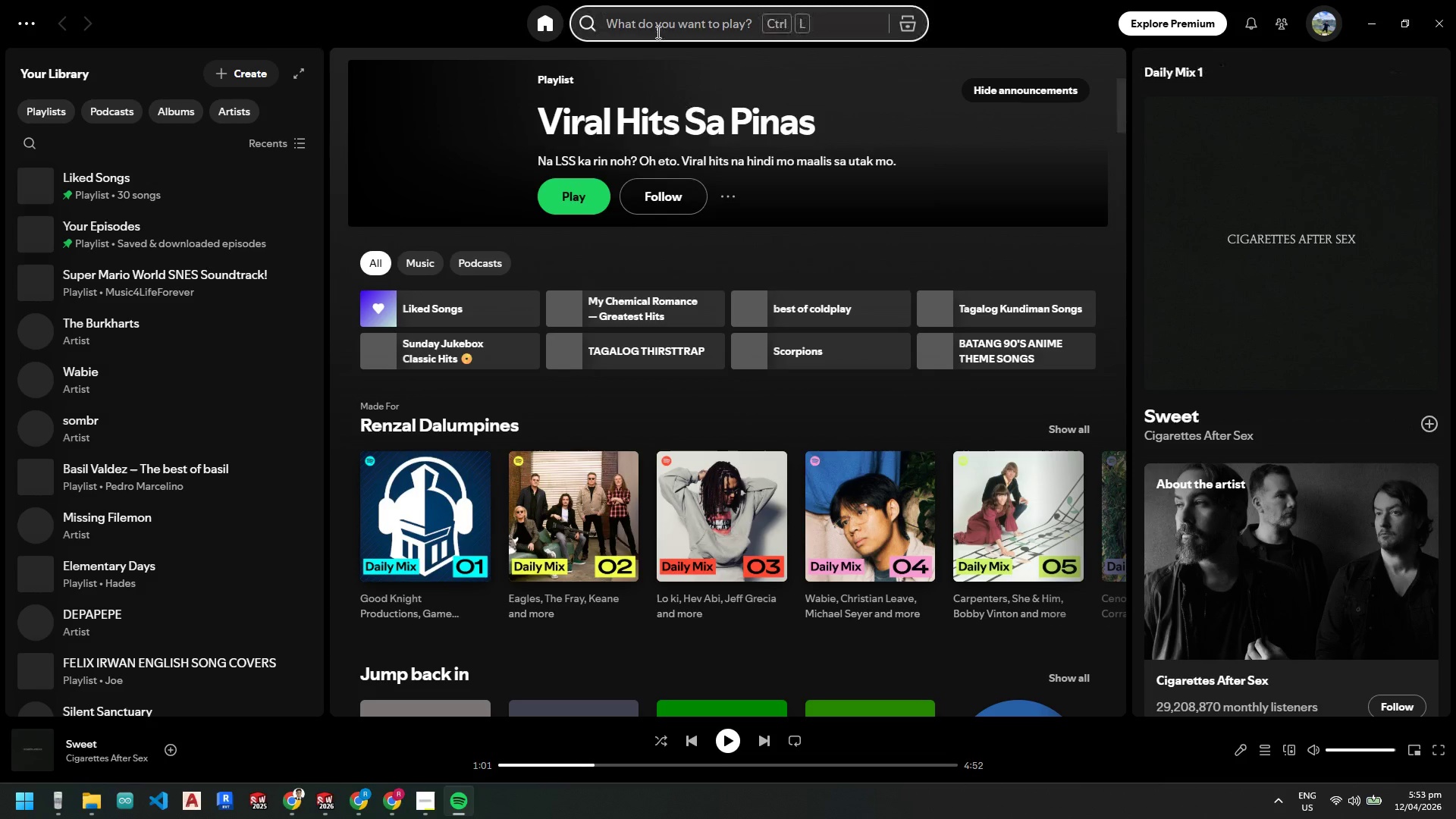 
type(no ceilingsn)
key(Backspace)
type( no floor)
 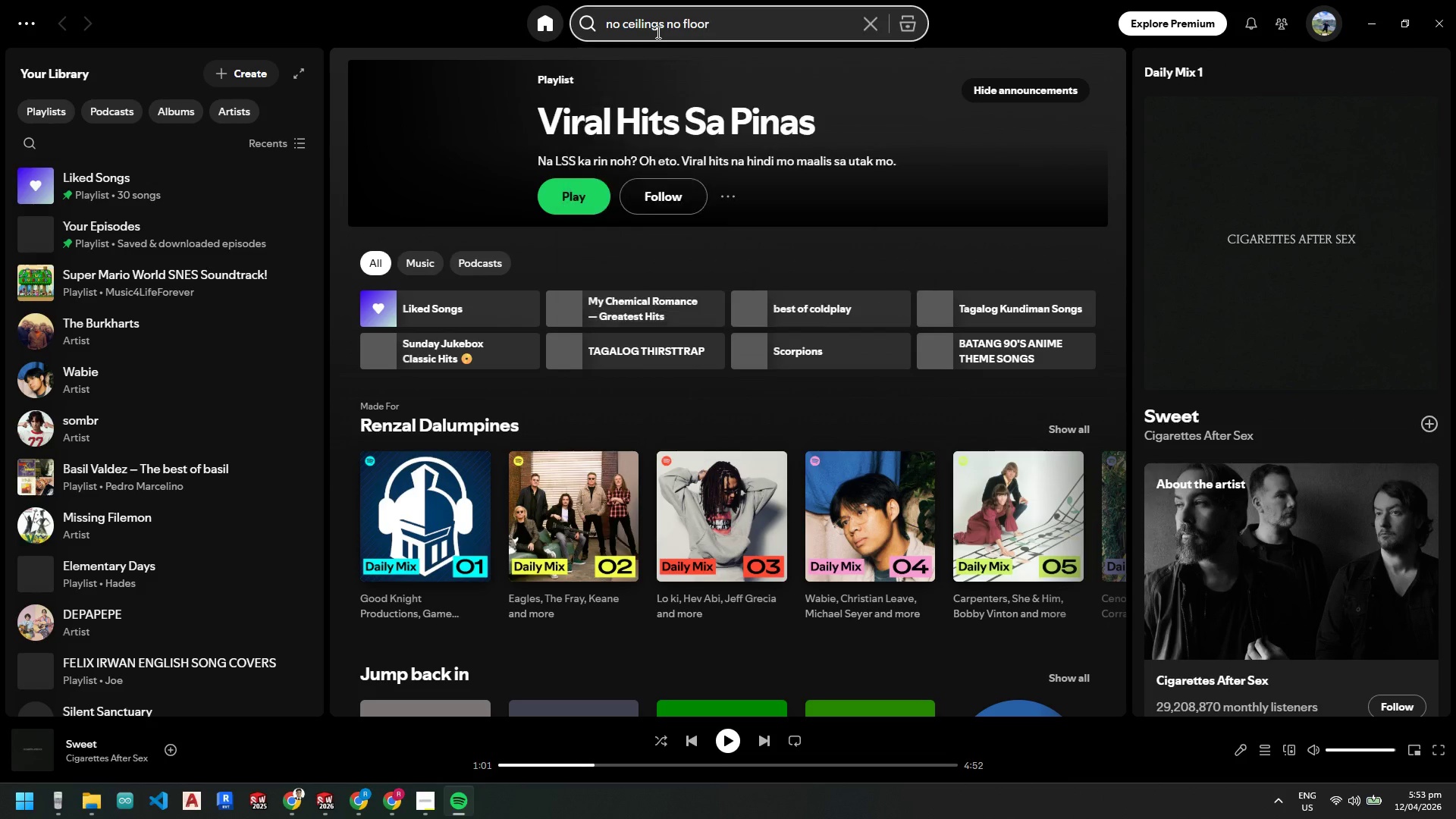 
key(Enter)